 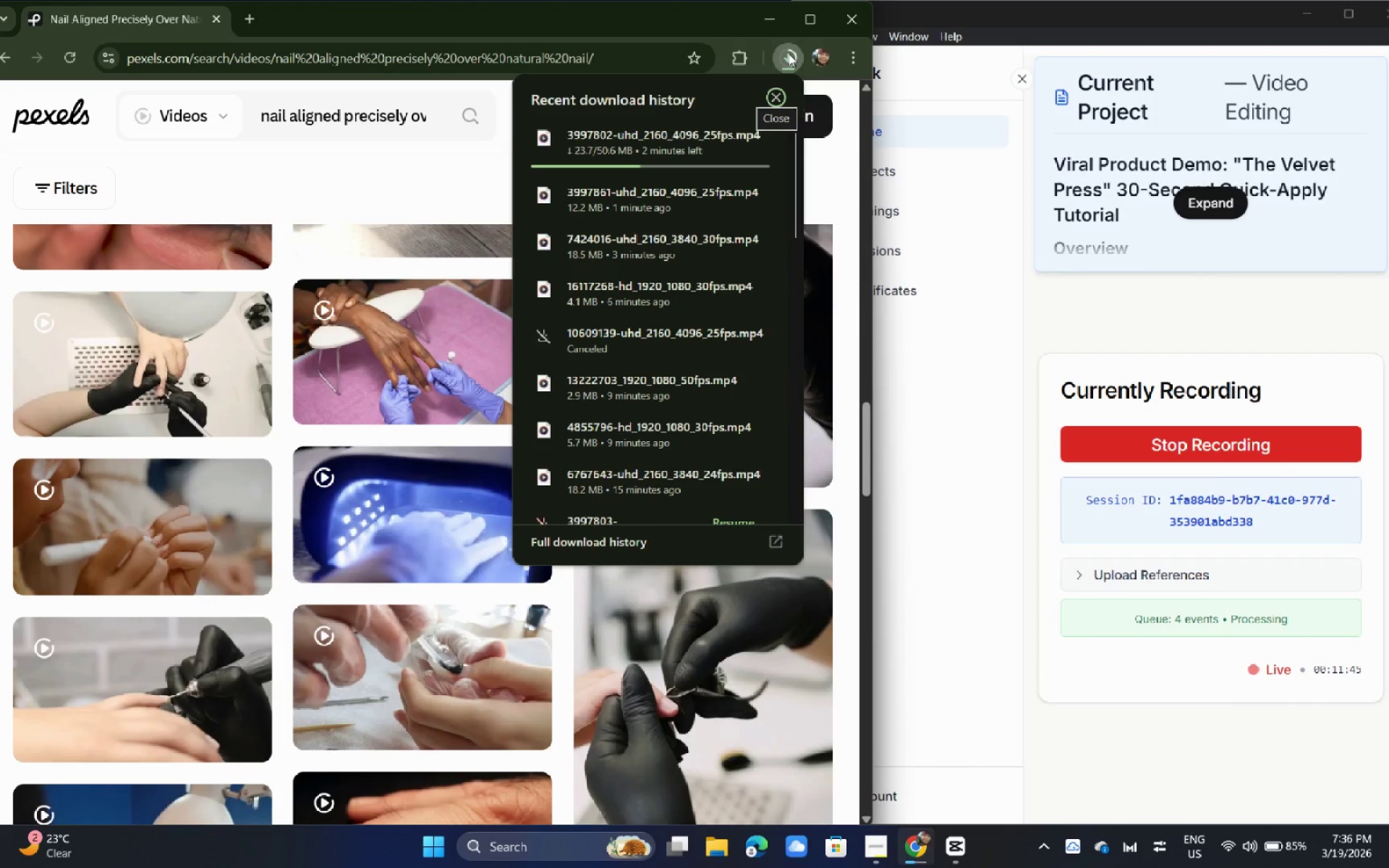 
left_click([962, 856])
 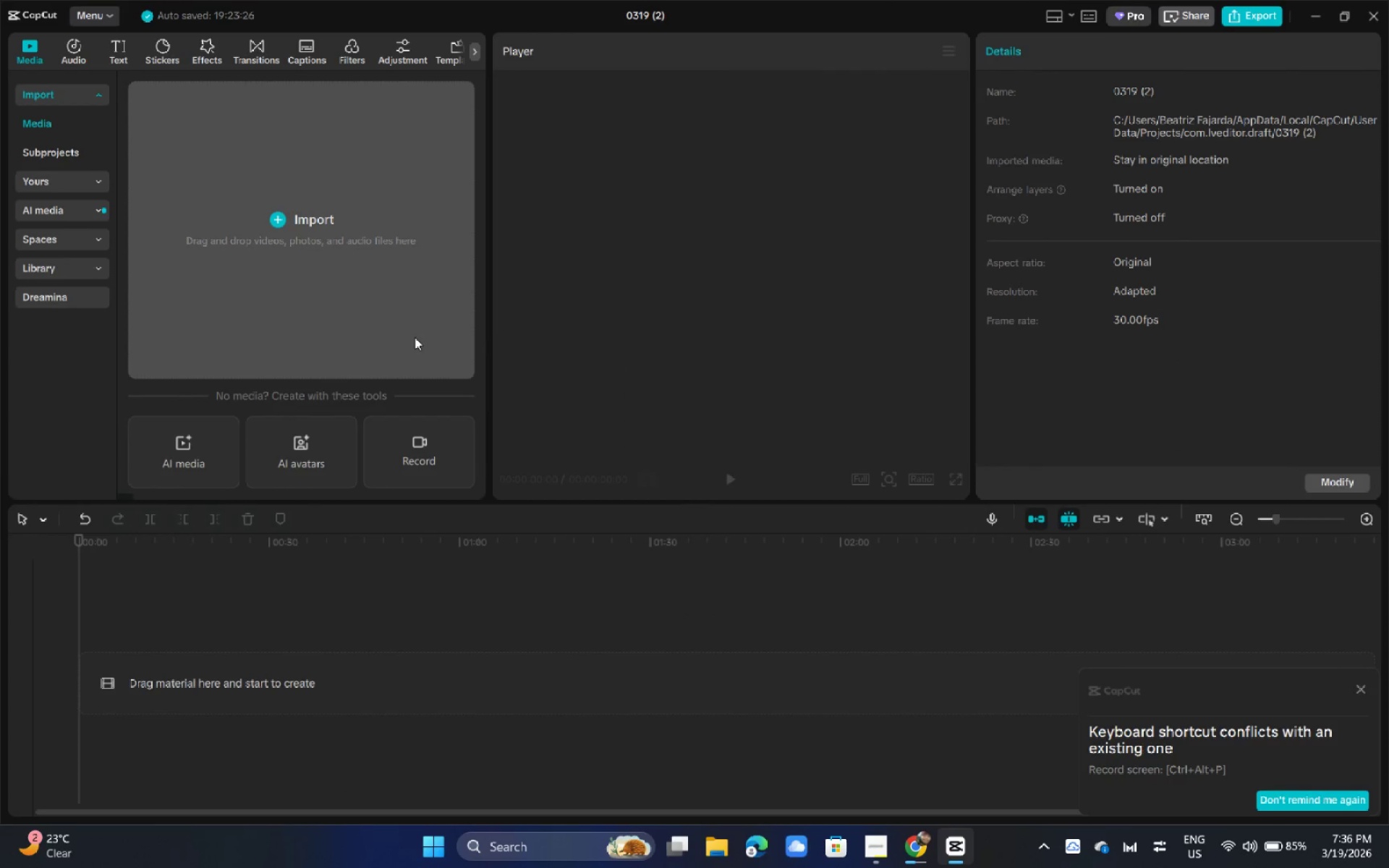 
key(Control+ControlLeft)
 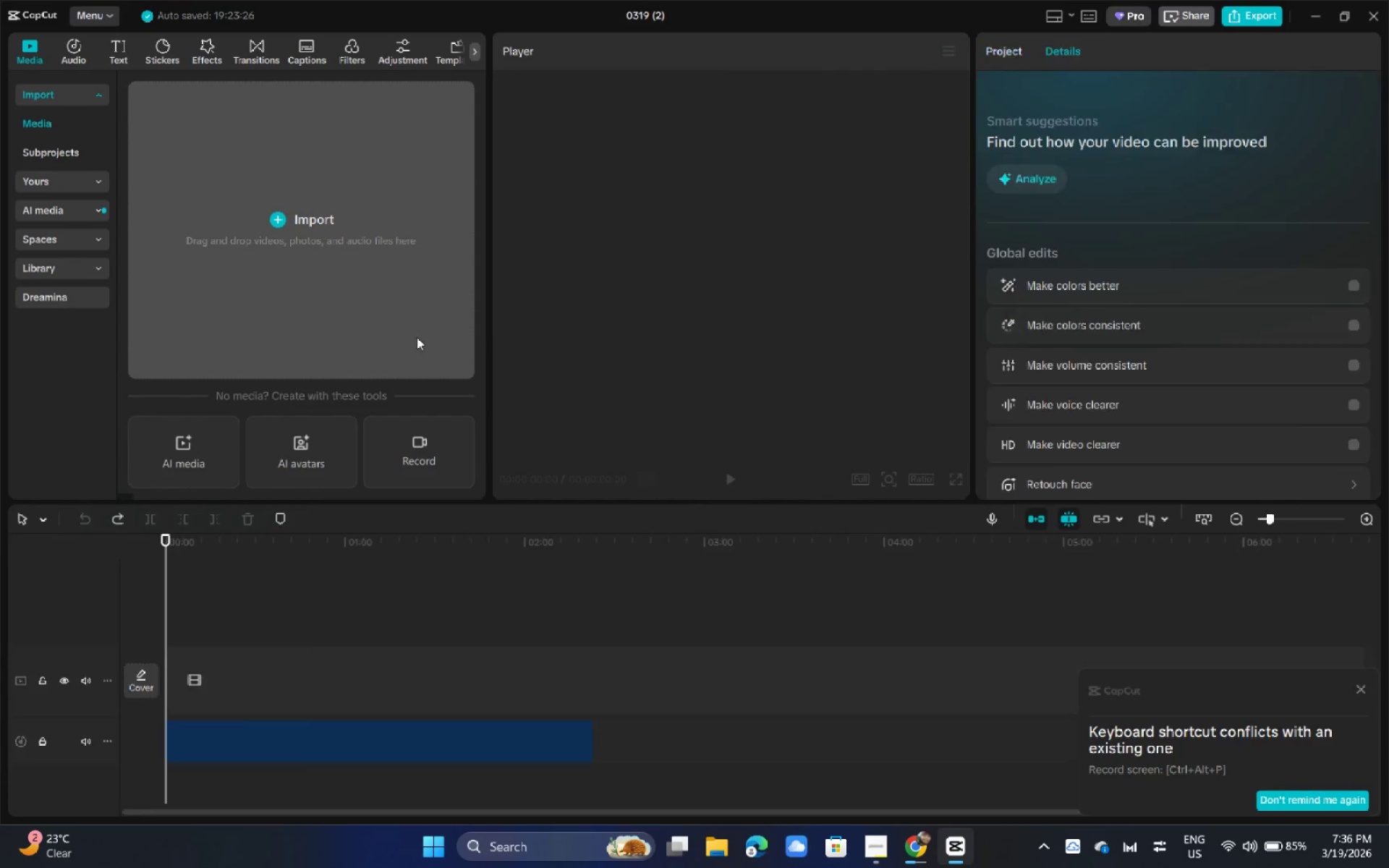 
key(Control+Z)
 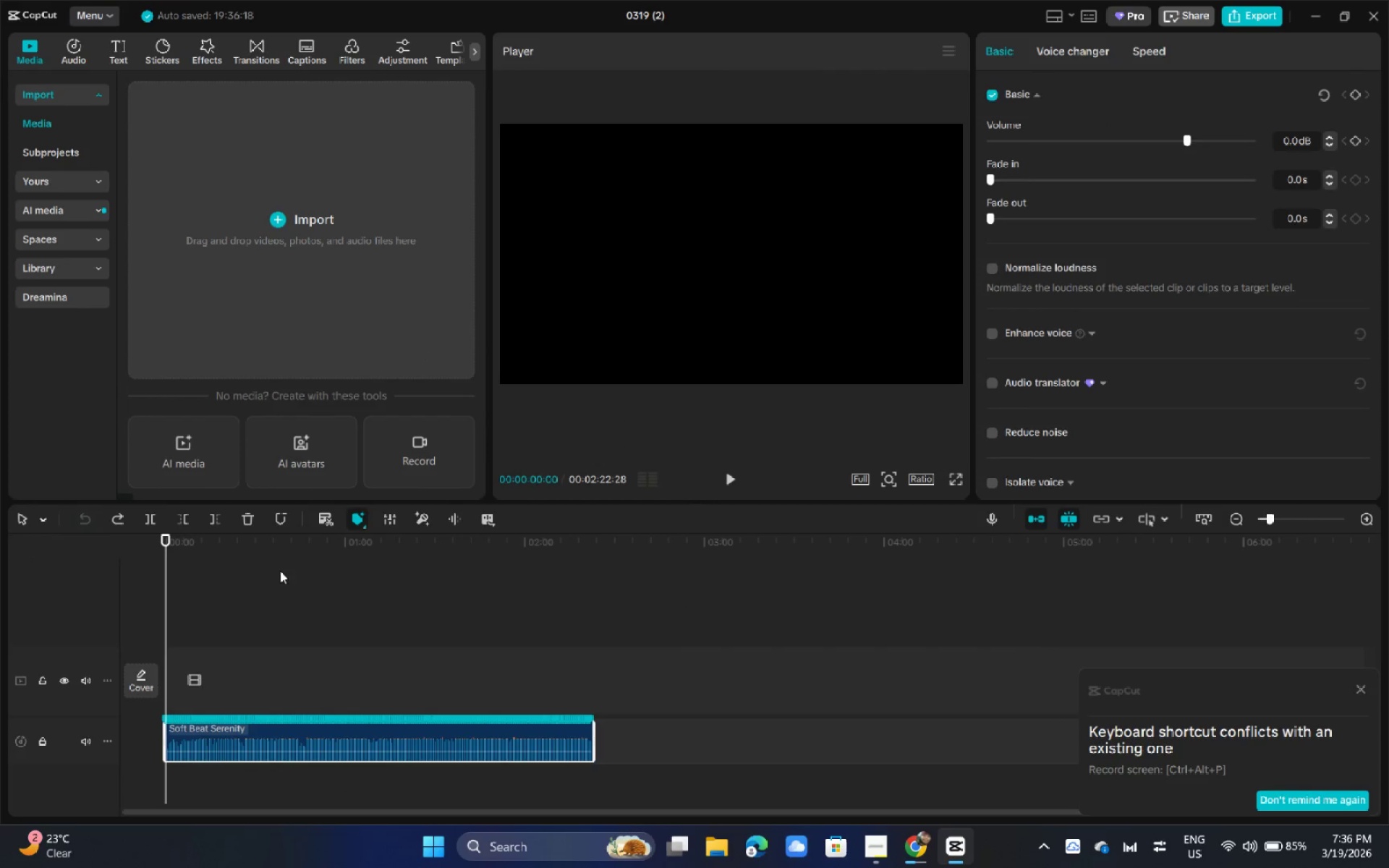 
key(Space)
 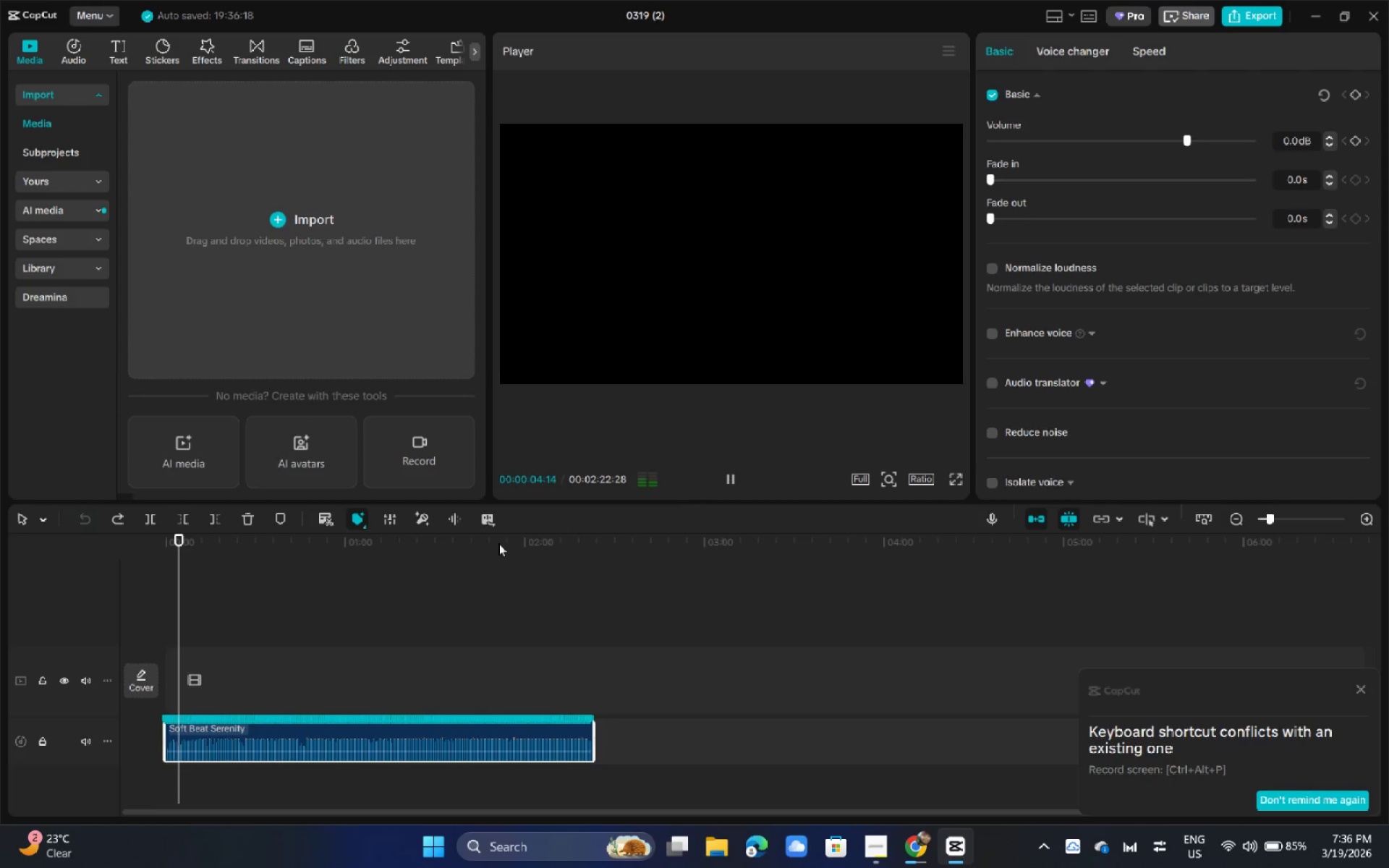 
wait(6.0)
 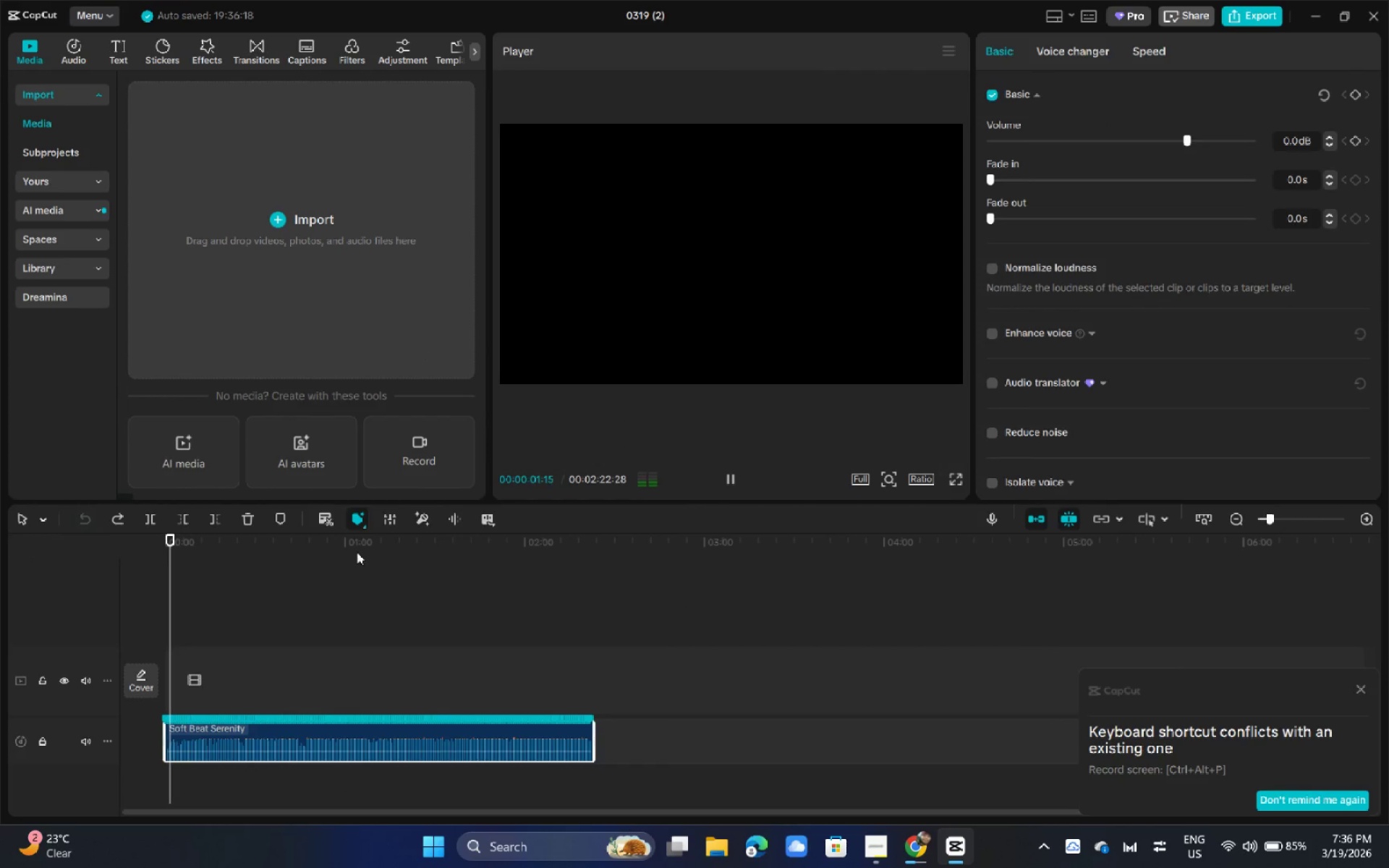 
left_click_drag(start_coordinate=[270, 542], to_coordinate=[258, 546])
 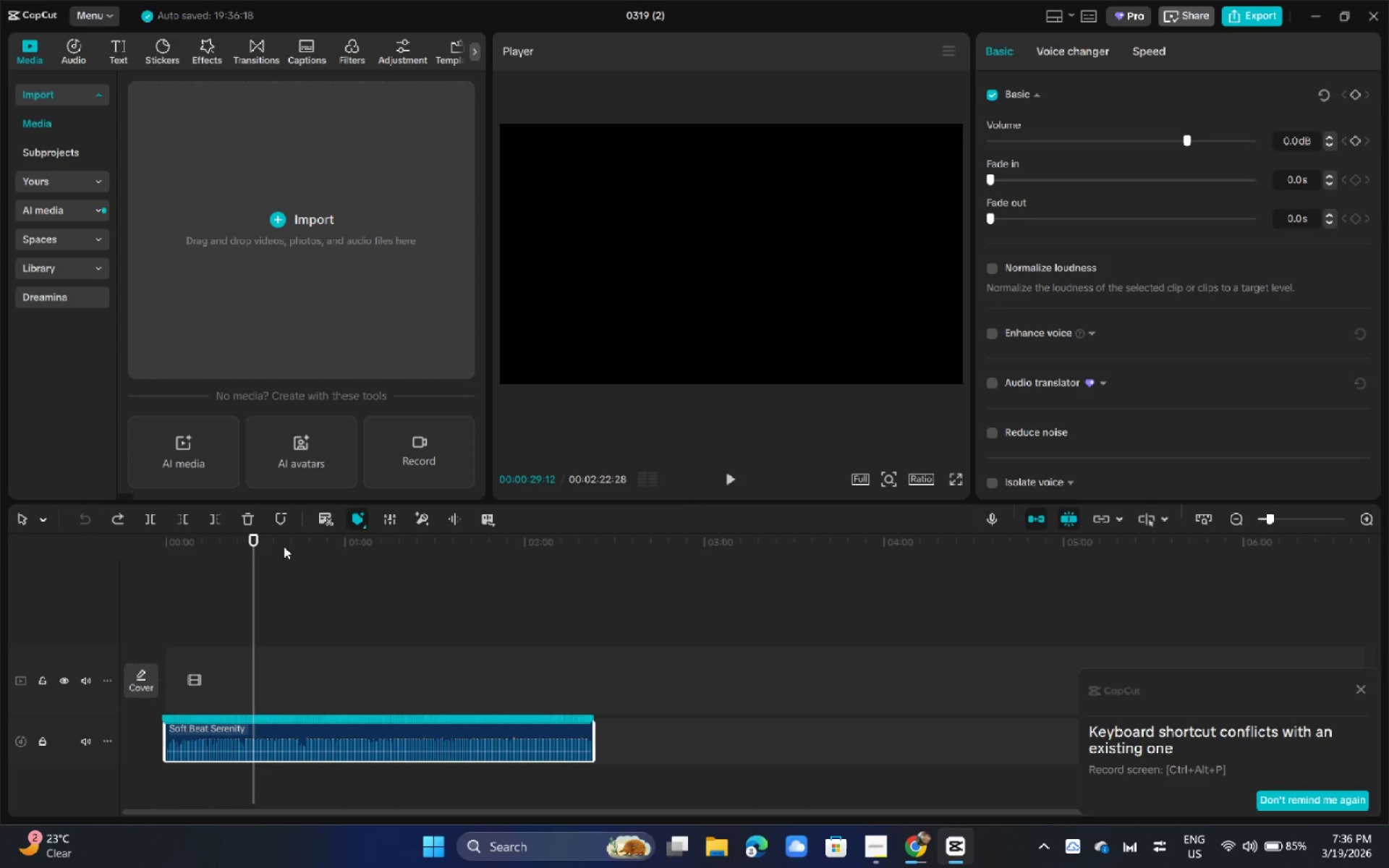 
hold_key(key=AltLeft, duration=0.47)
 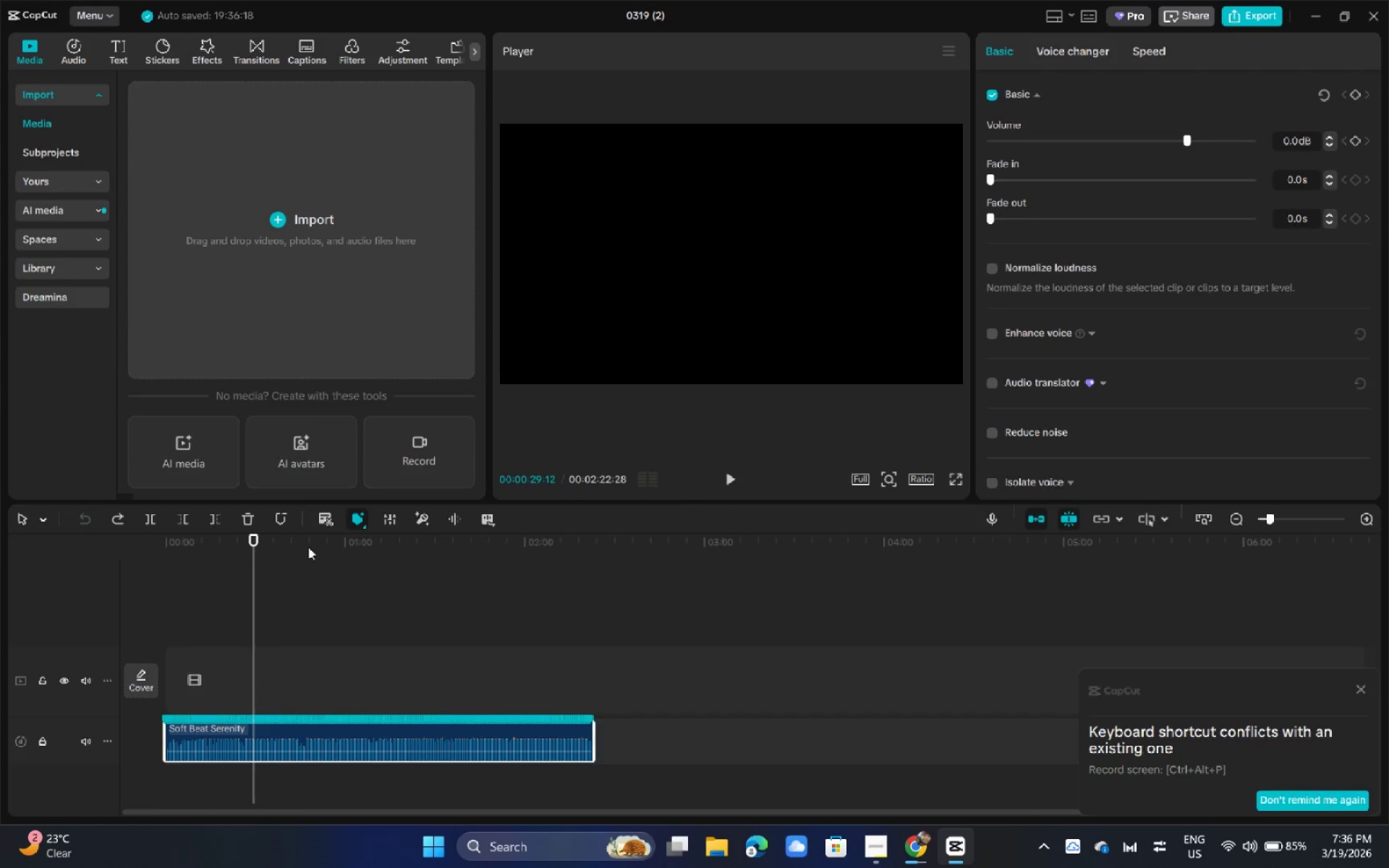 
wait(12.81)
 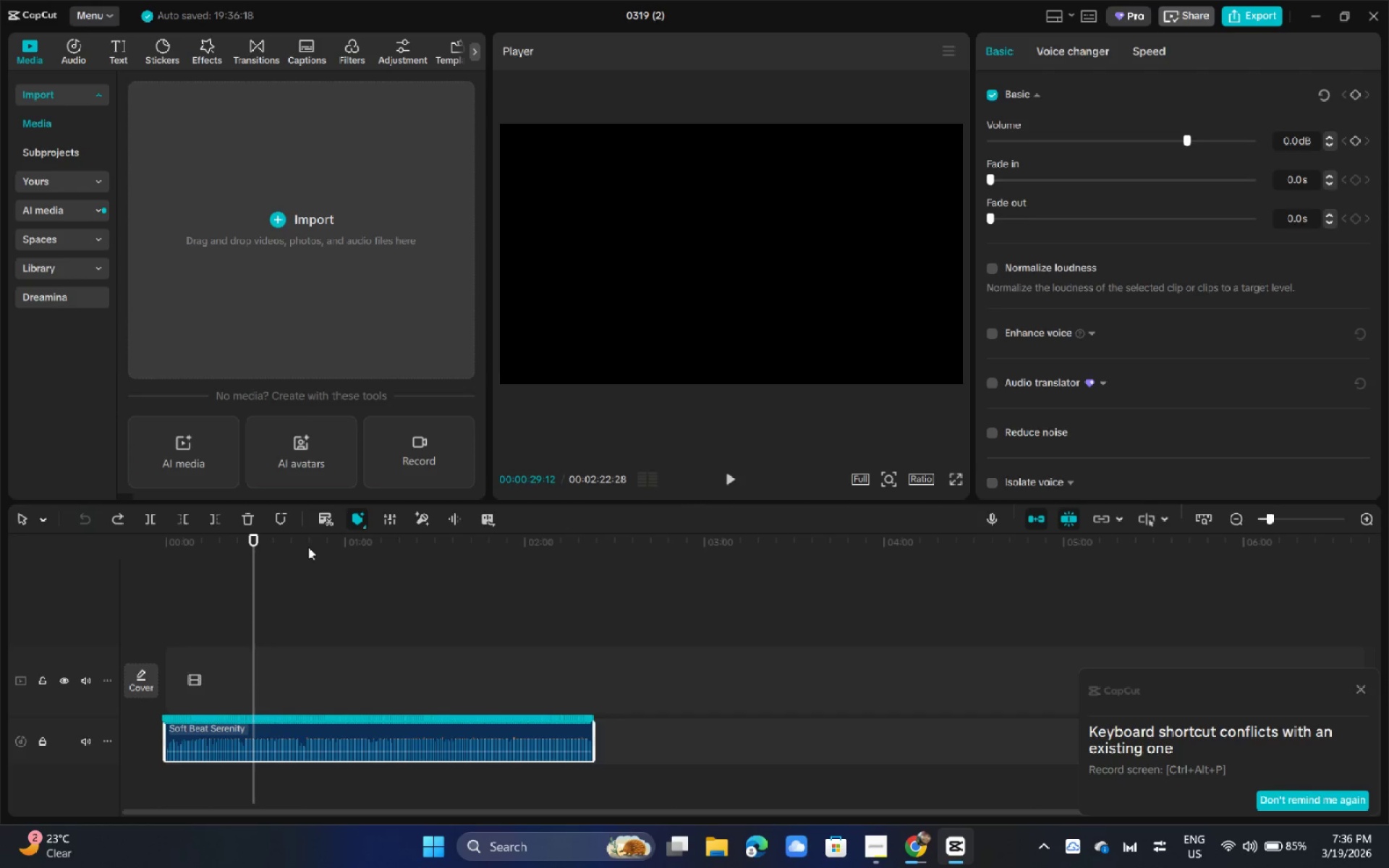 
left_click_drag(start_coordinate=[252, 536], to_coordinate=[258, 536])
 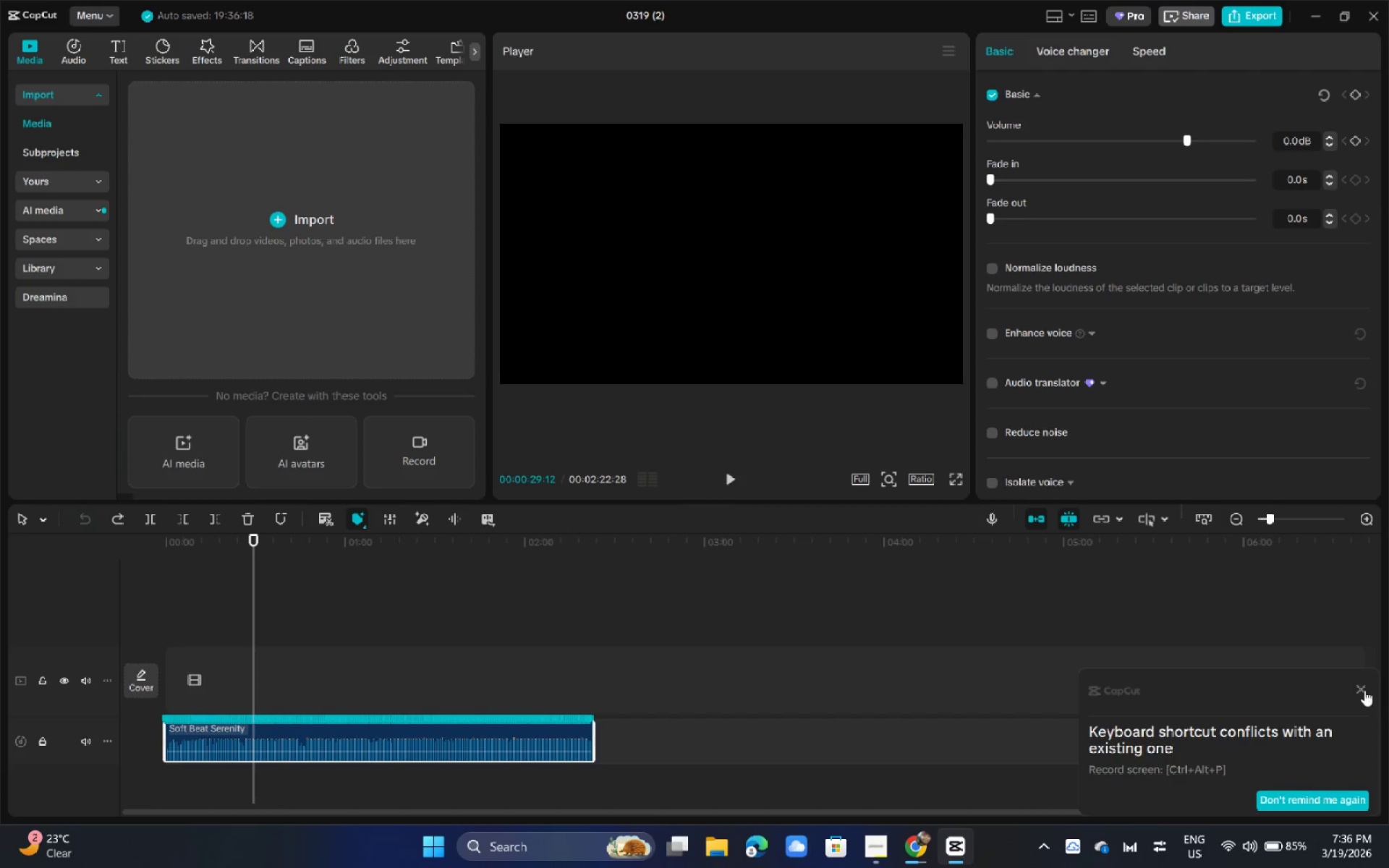 
left_click([1364, 689])
 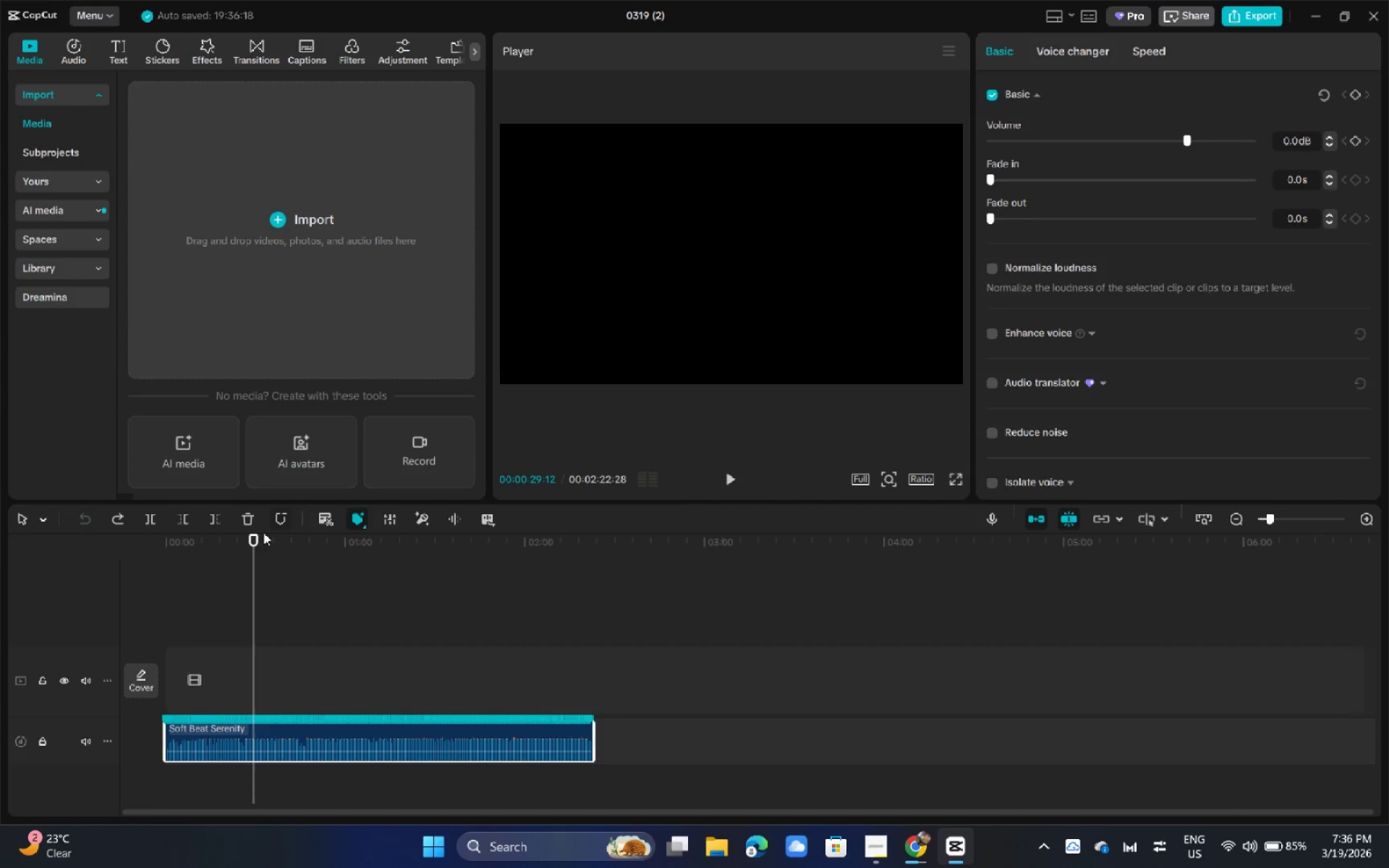 
left_click_drag(start_coordinate=[255, 540], to_coordinate=[260, 541])
 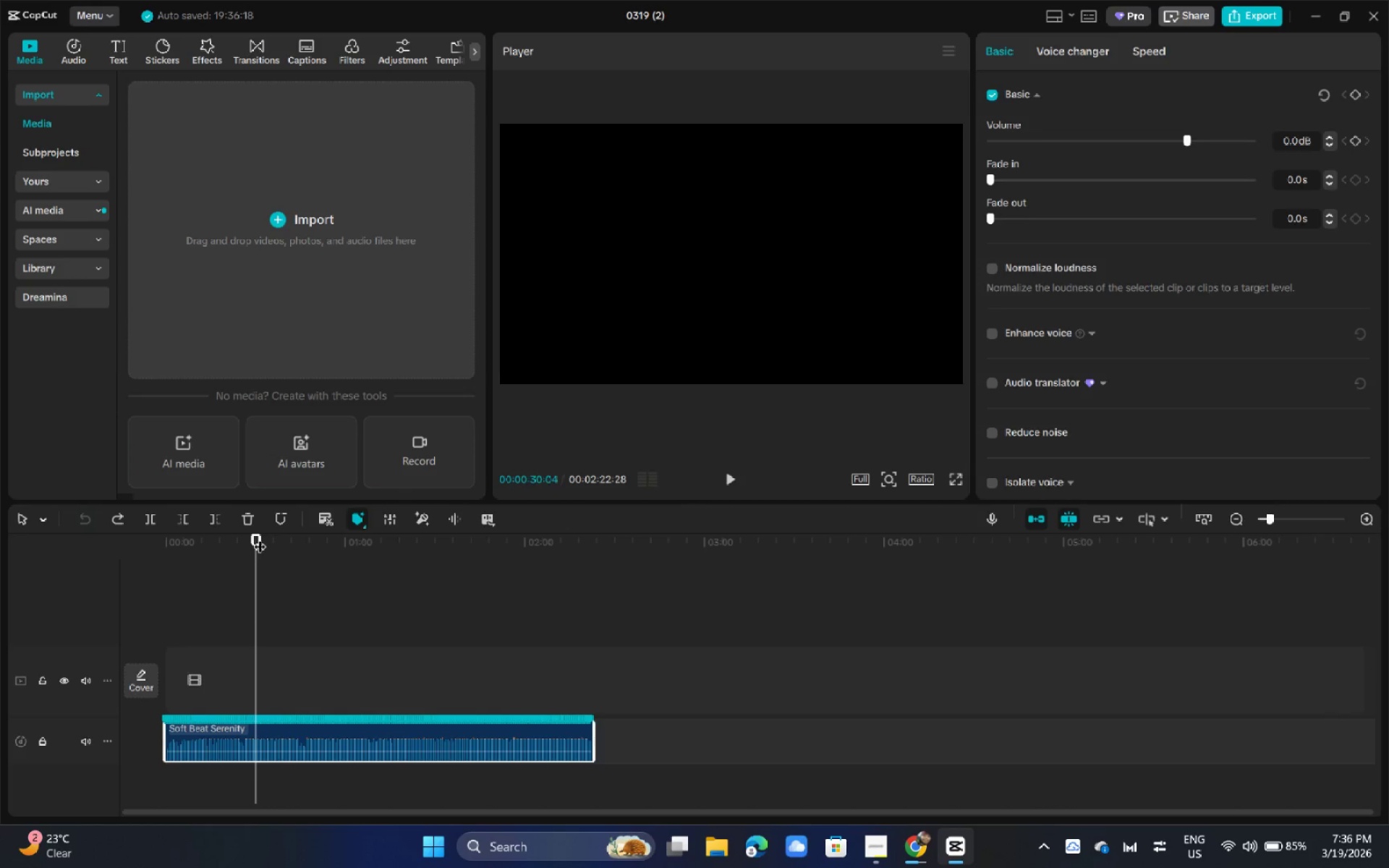 
key(ArrowLeft)
 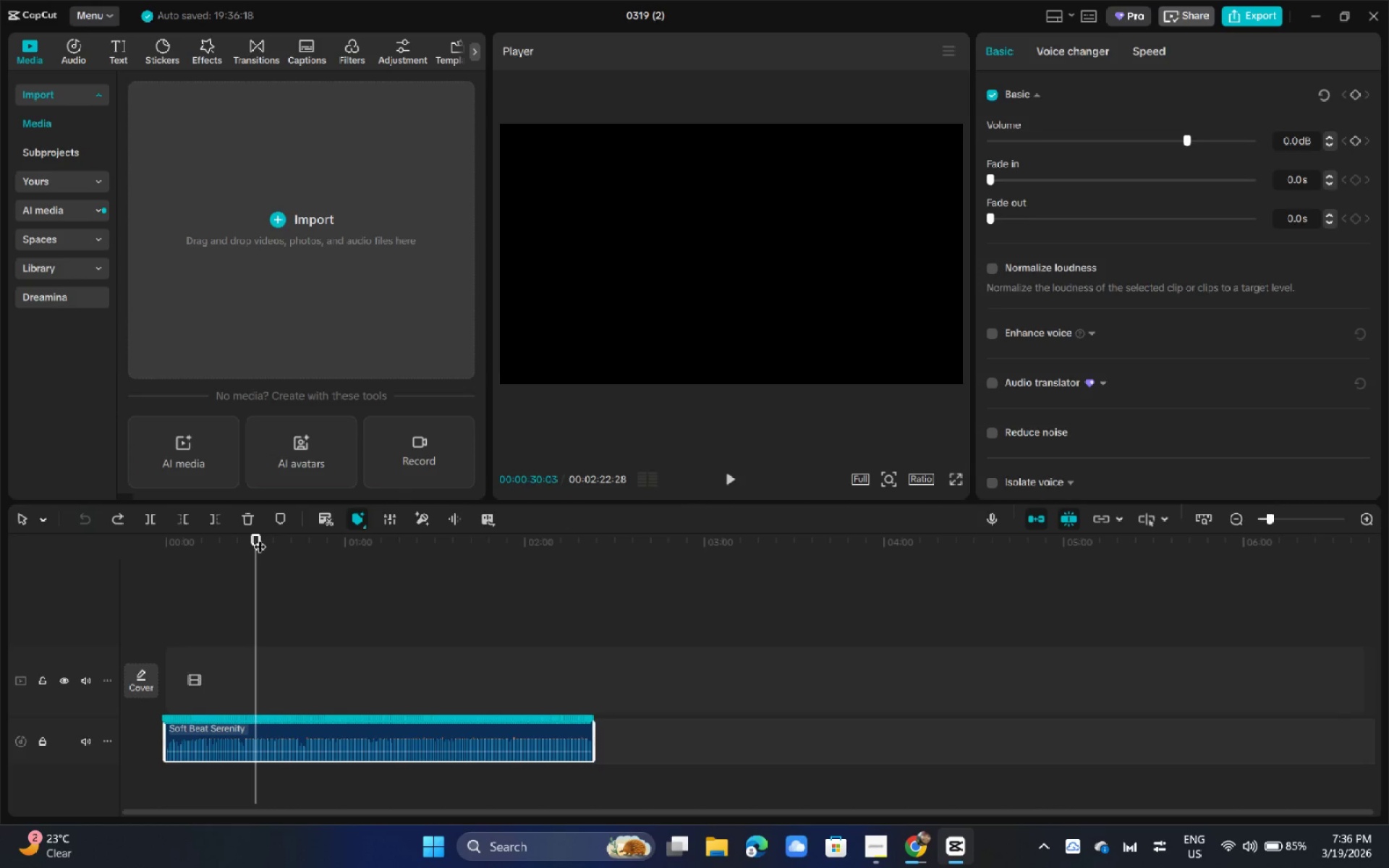 
key(ArrowLeft)
 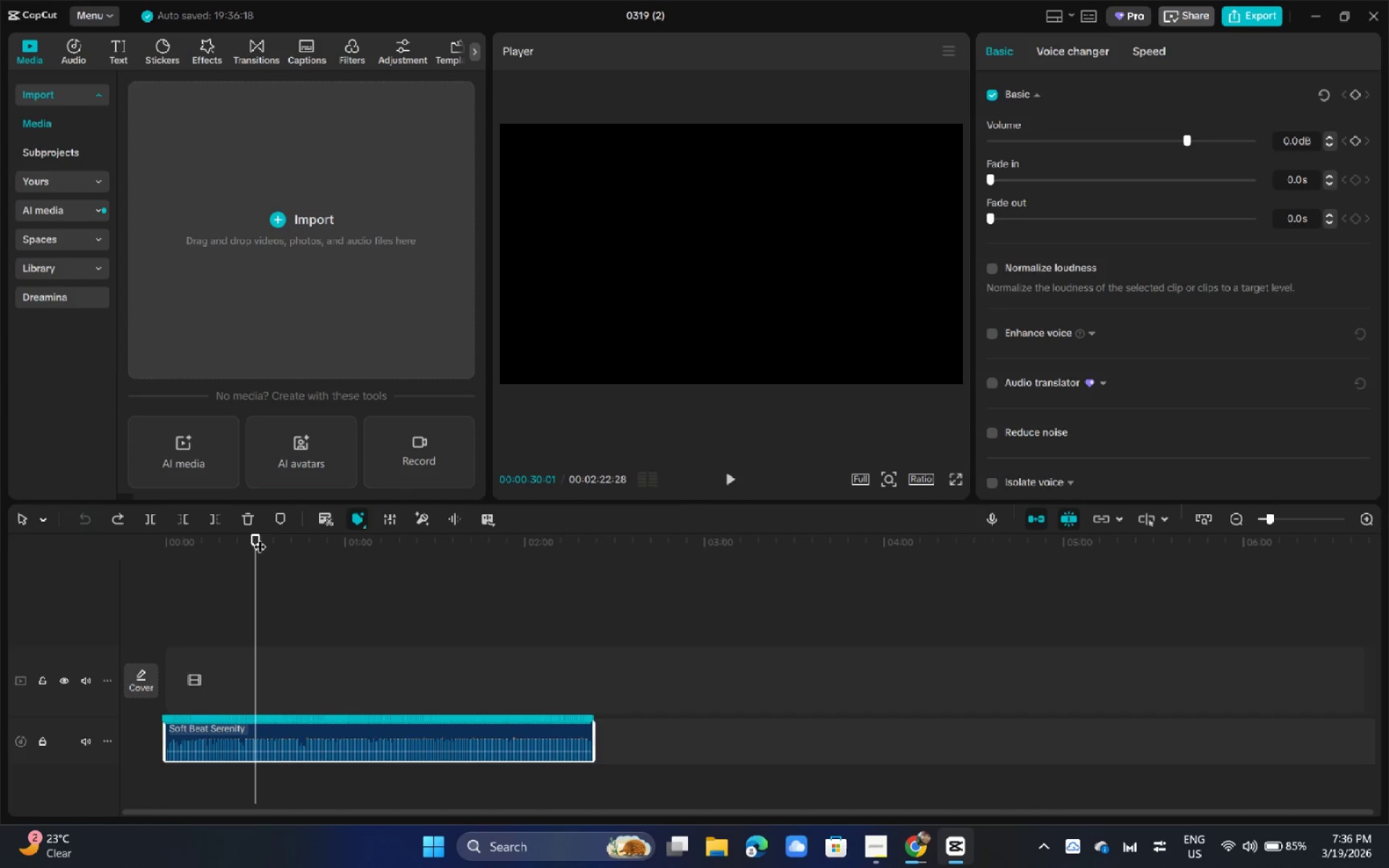 
key(ArrowLeft)
 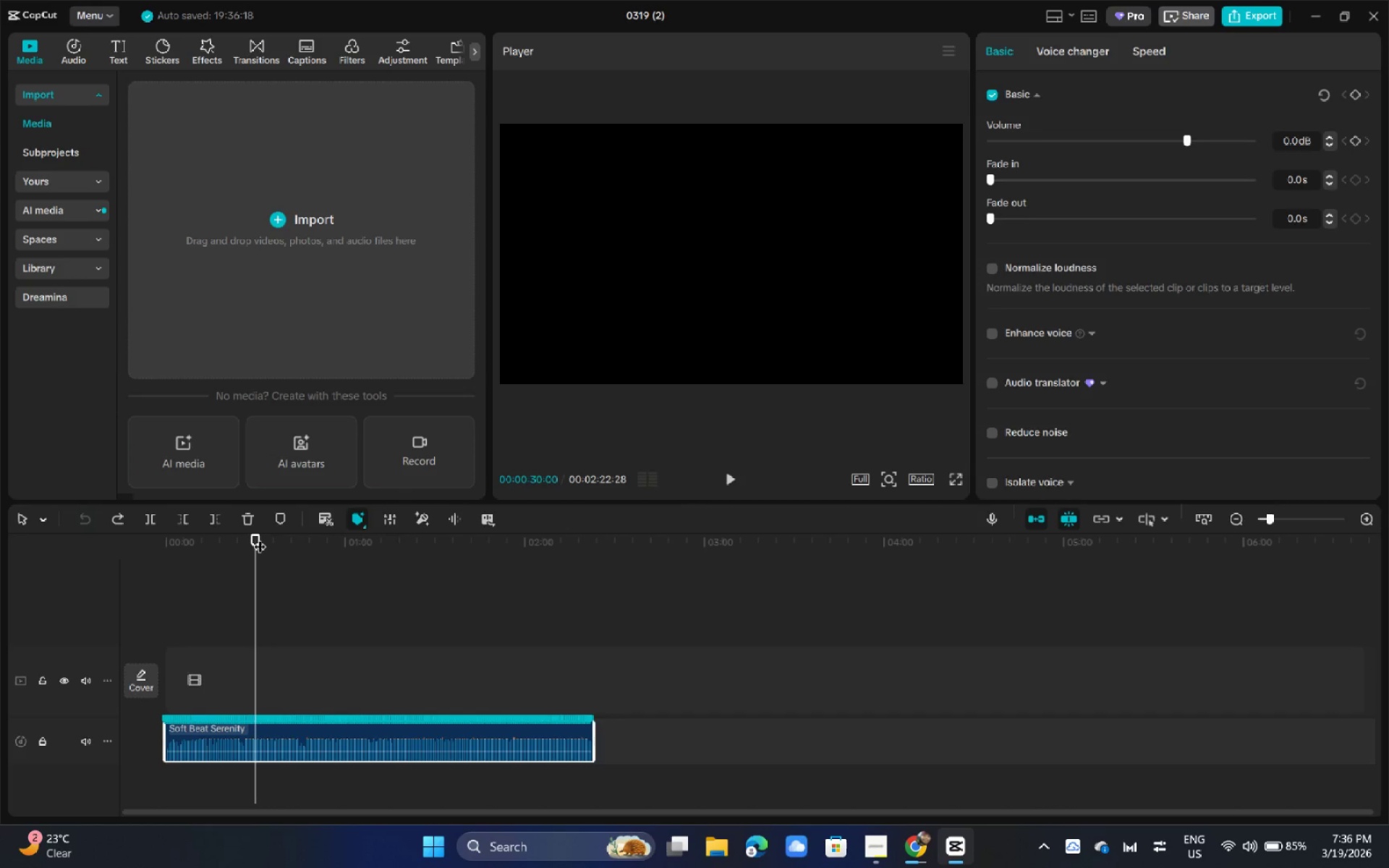 
key(ArrowLeft)
 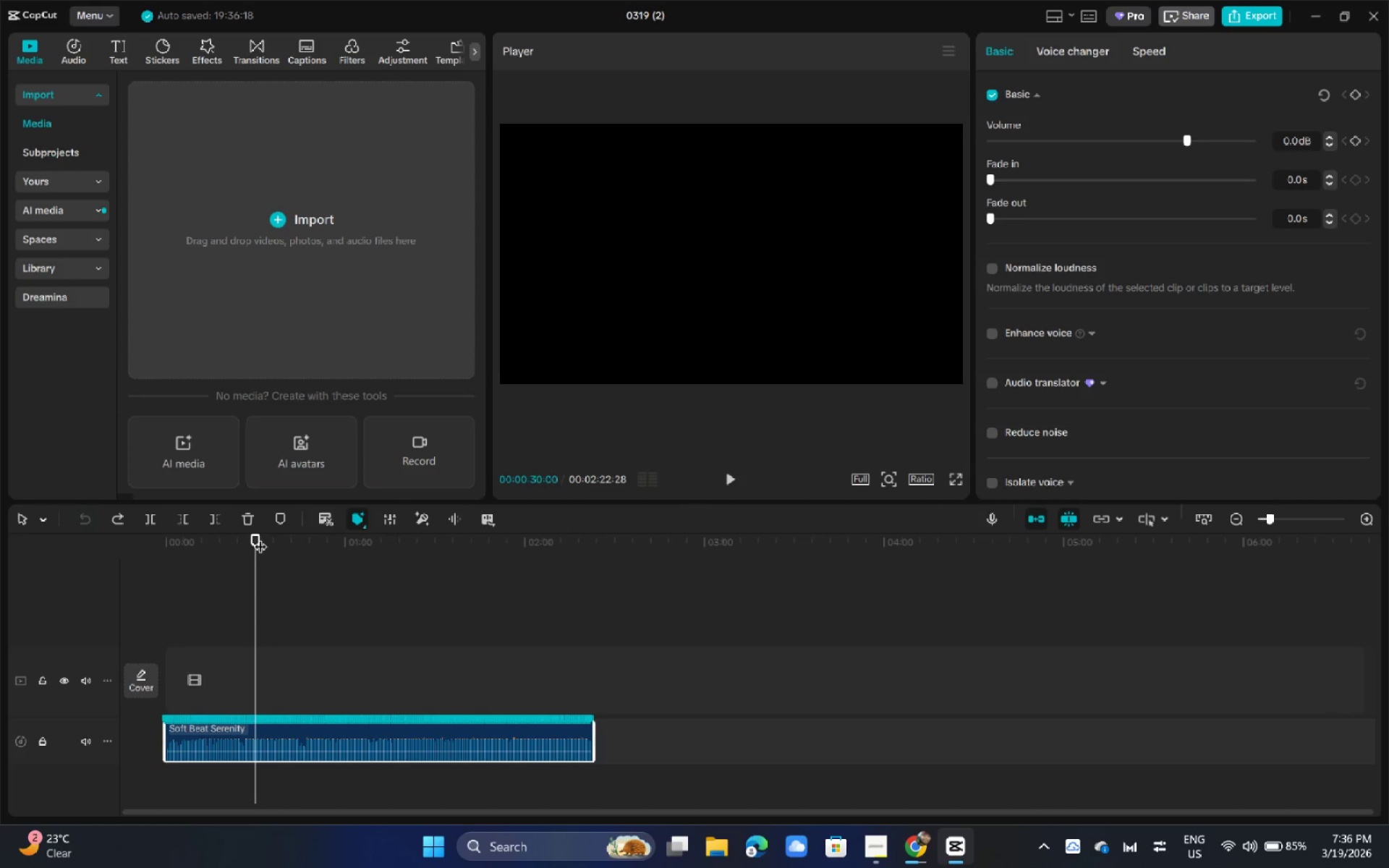 
key(Control+B)
 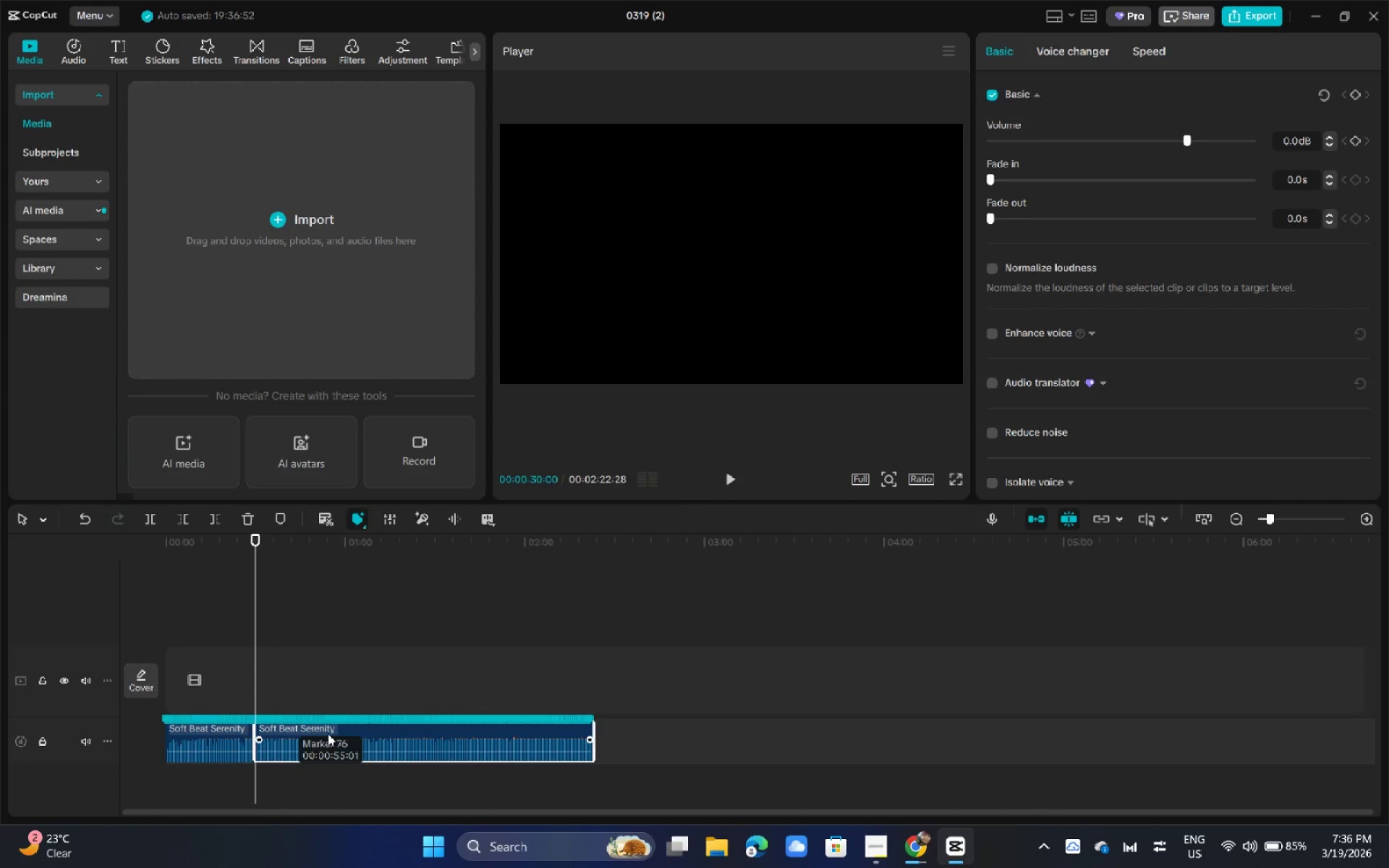 
left_click([328, 741])
 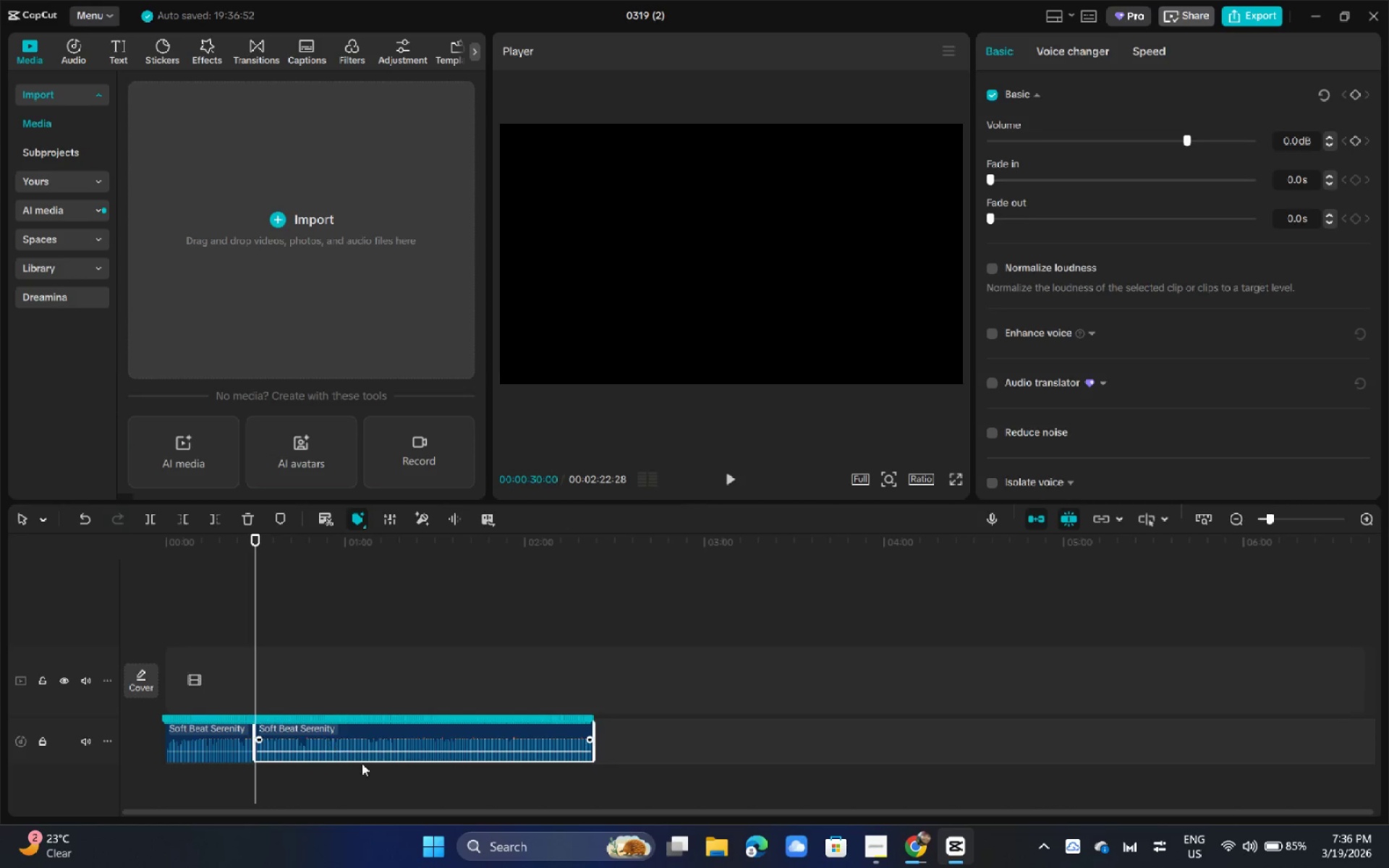 
key(Backspace)
 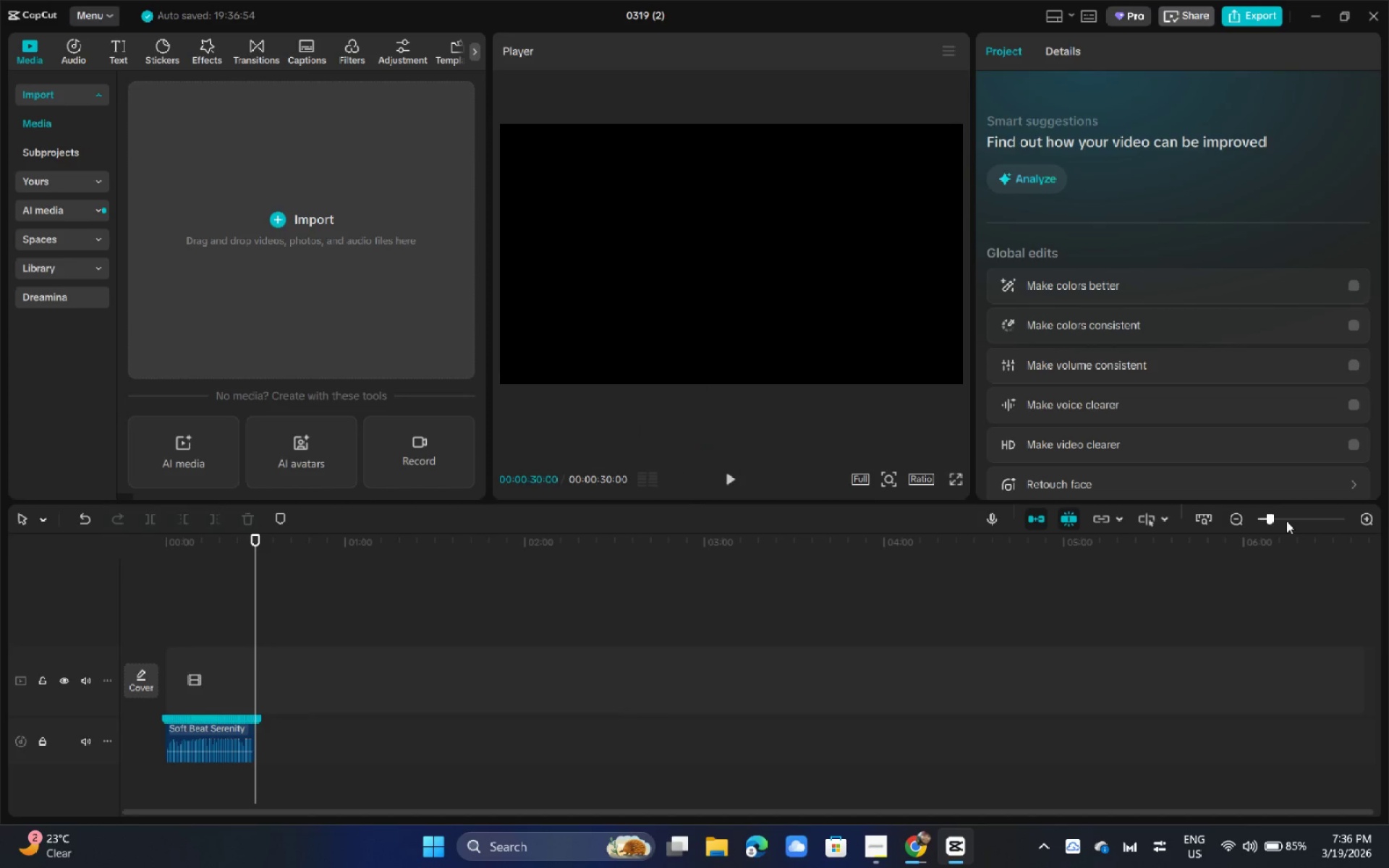 
left_click([1286, 521])
 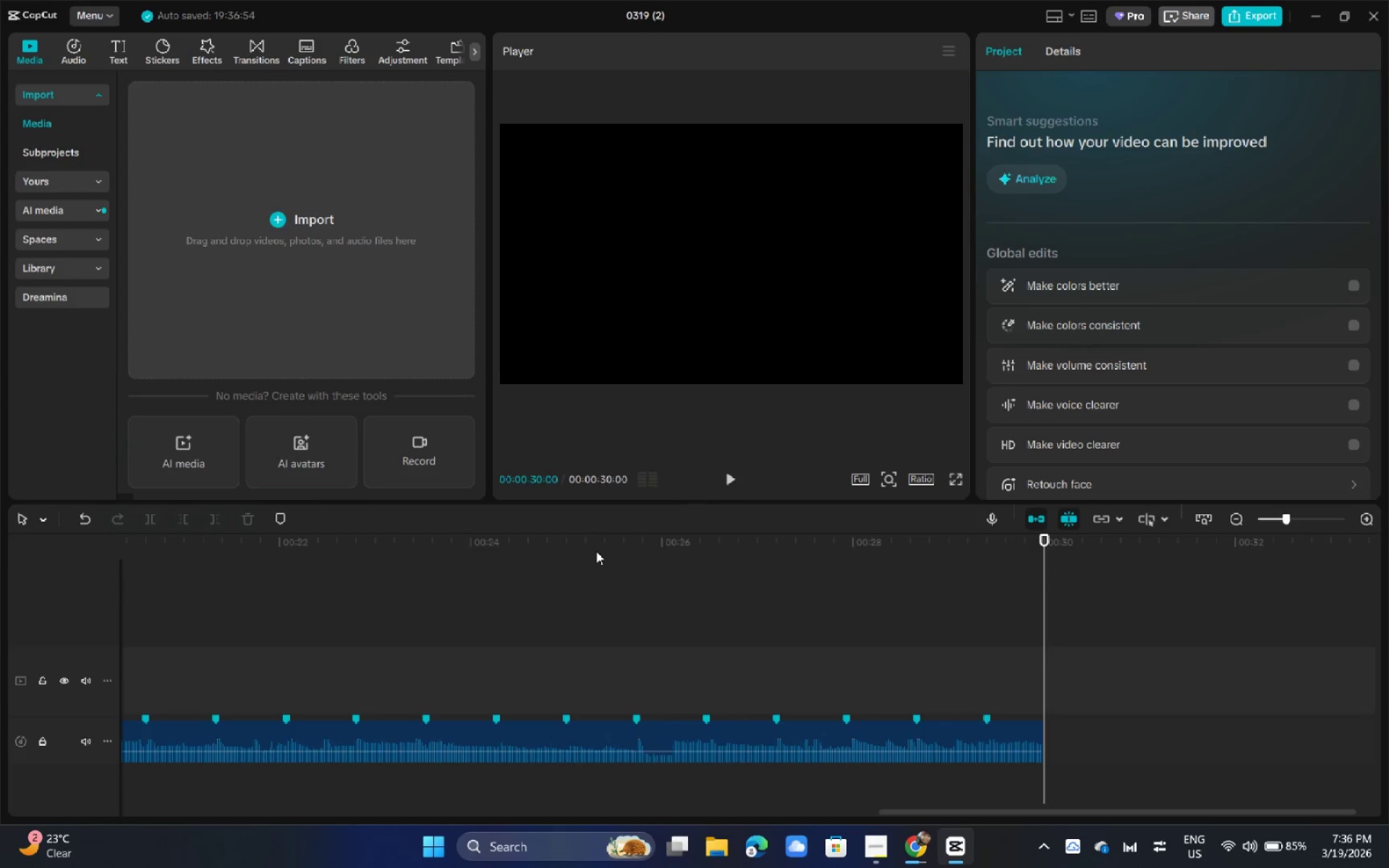 
left_click_drag(start_coordinate=[567, 540], to_coordinate=[0, 545])
 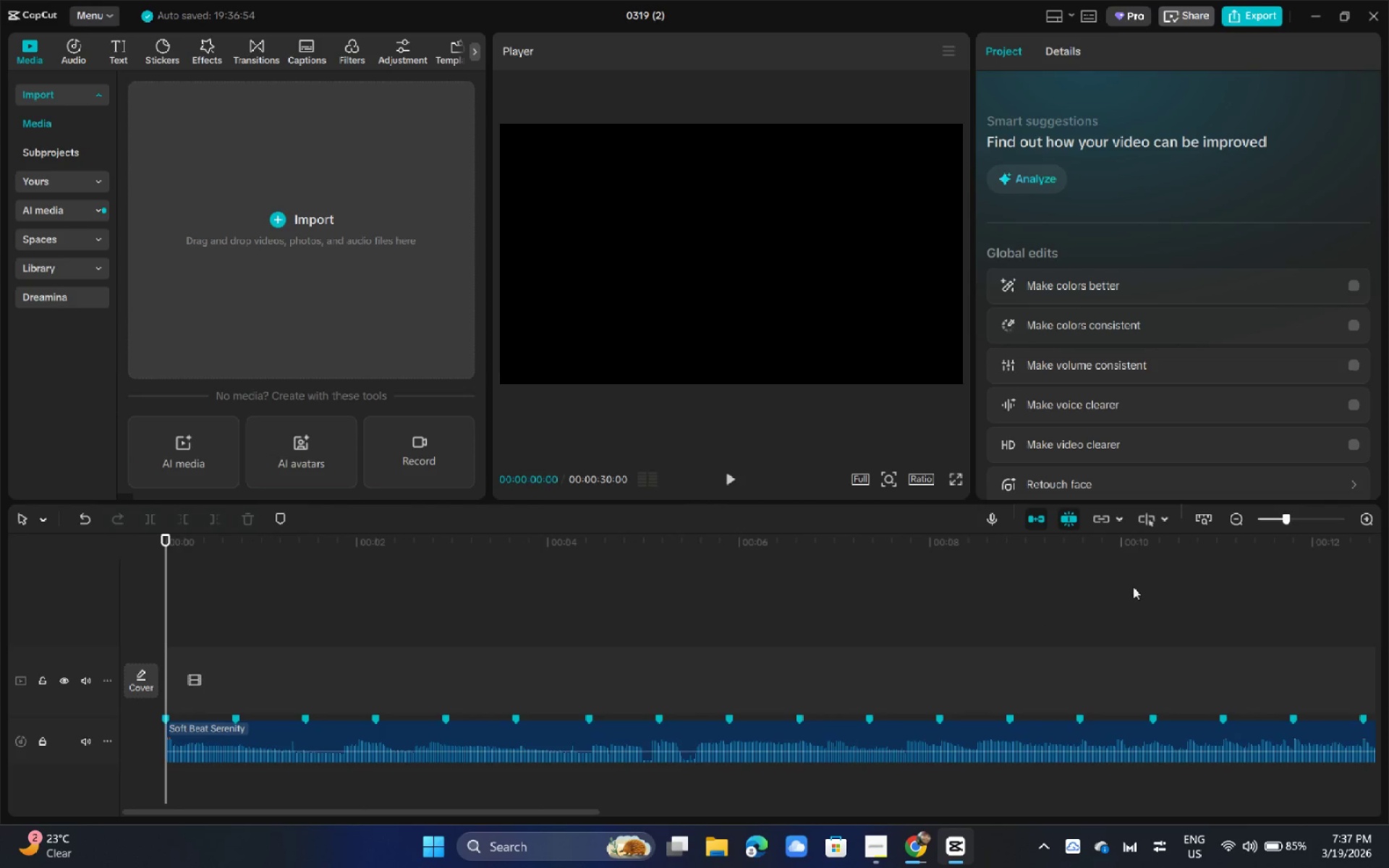 
wait(5.03)
 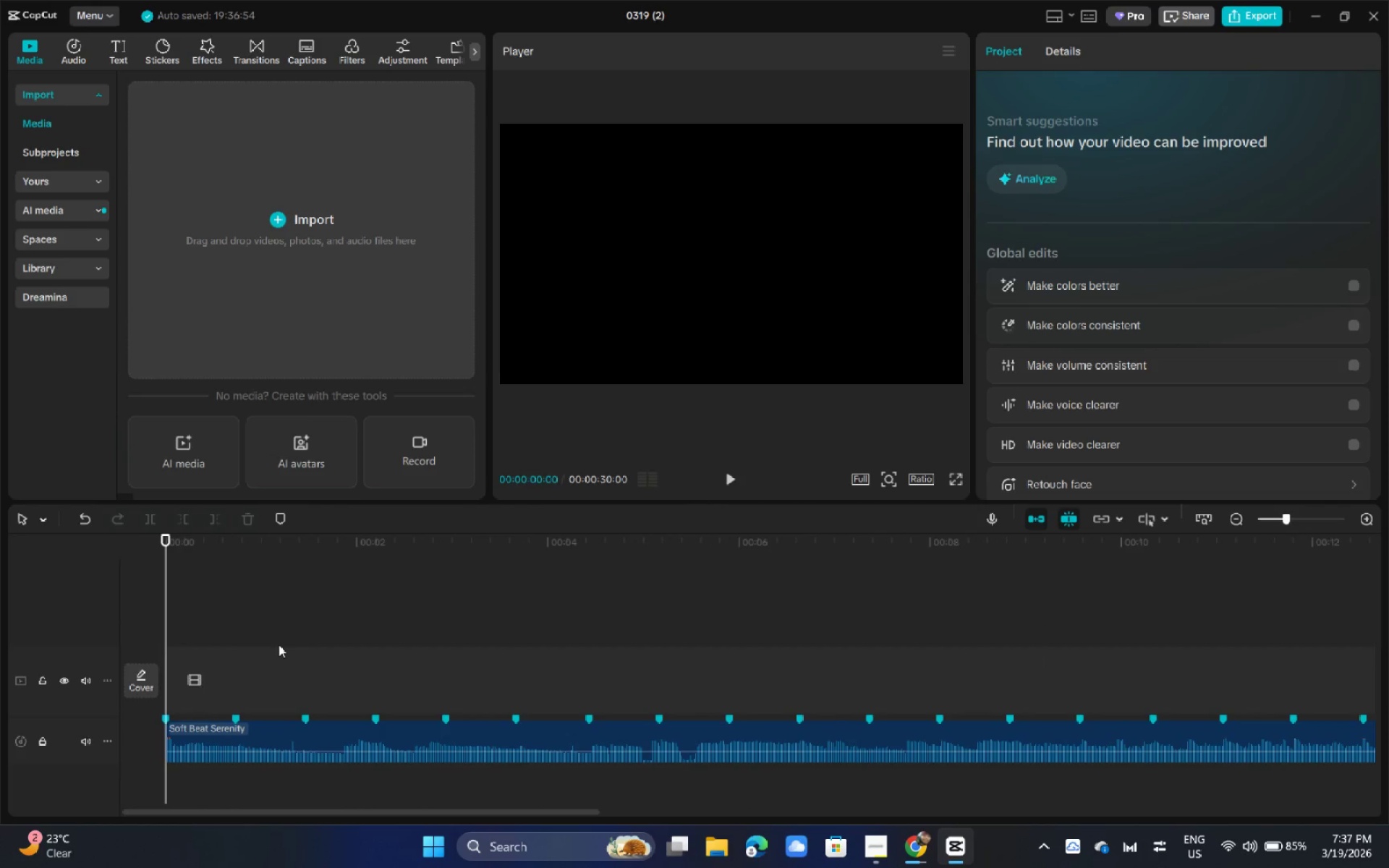 
left_click([411, 752])
 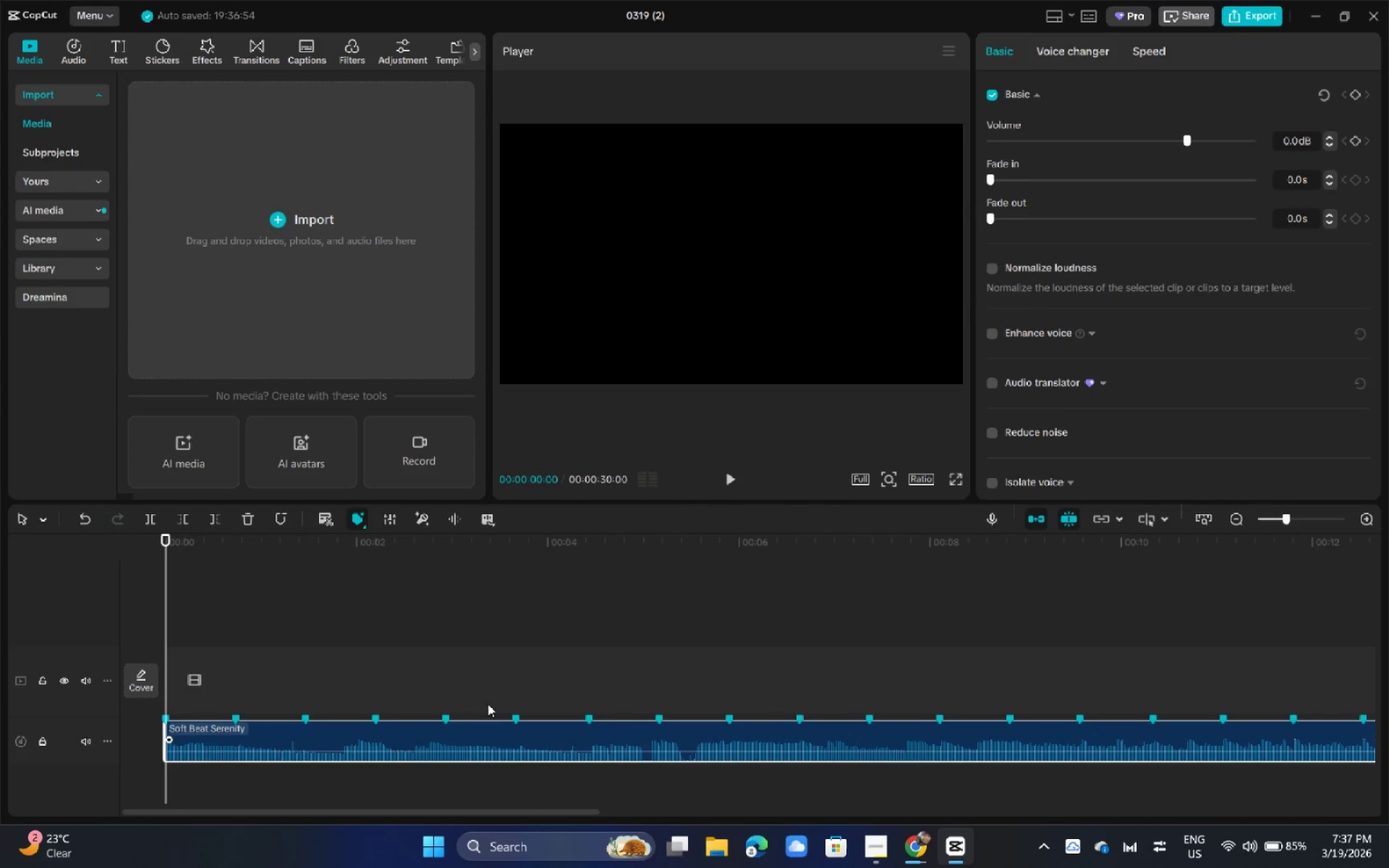 
scroll: coordinate [511, 678], scroll_direction: up, amount: 5.0
 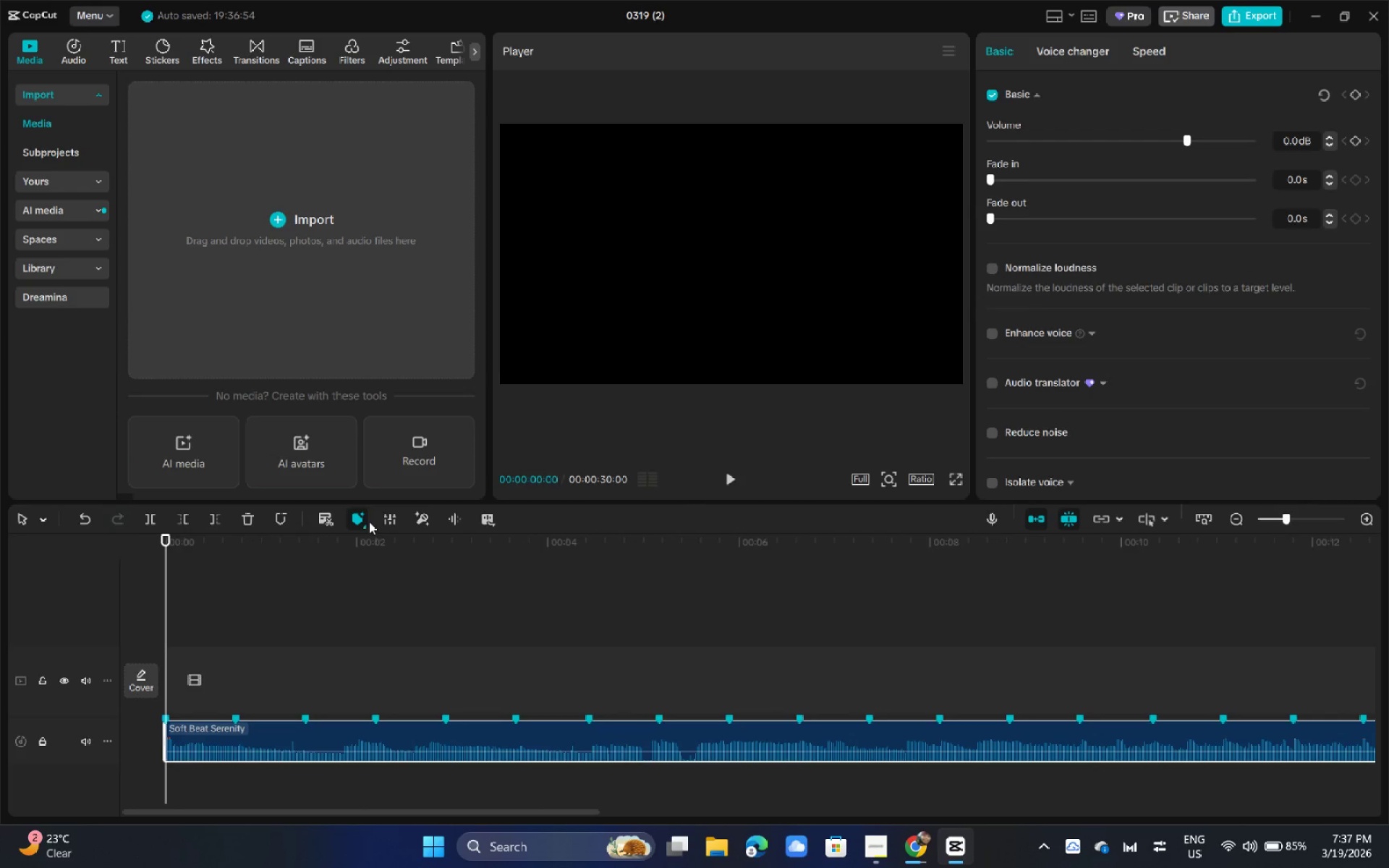 
left_click([362, 519])
 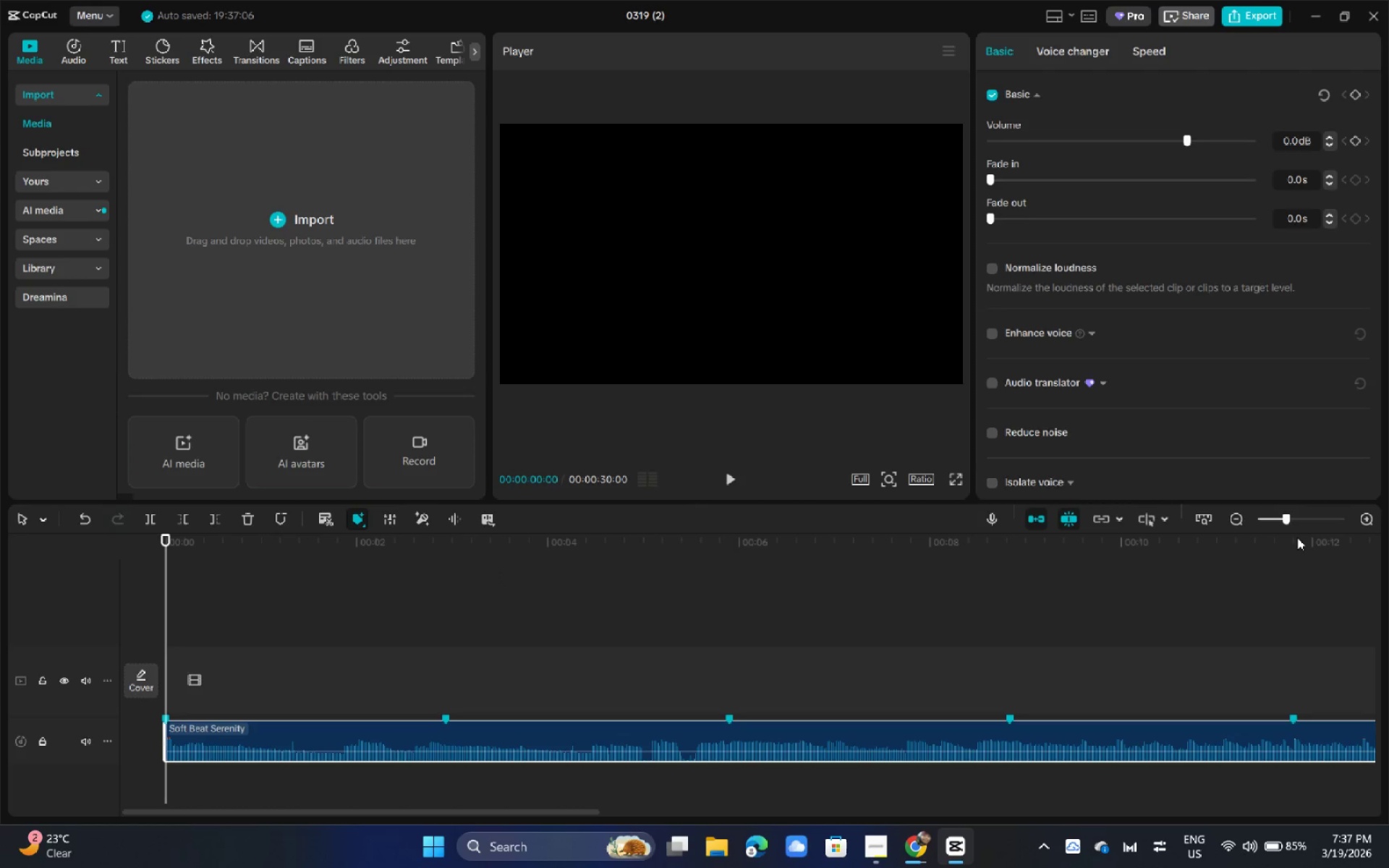 
double_click([1281, 519])
 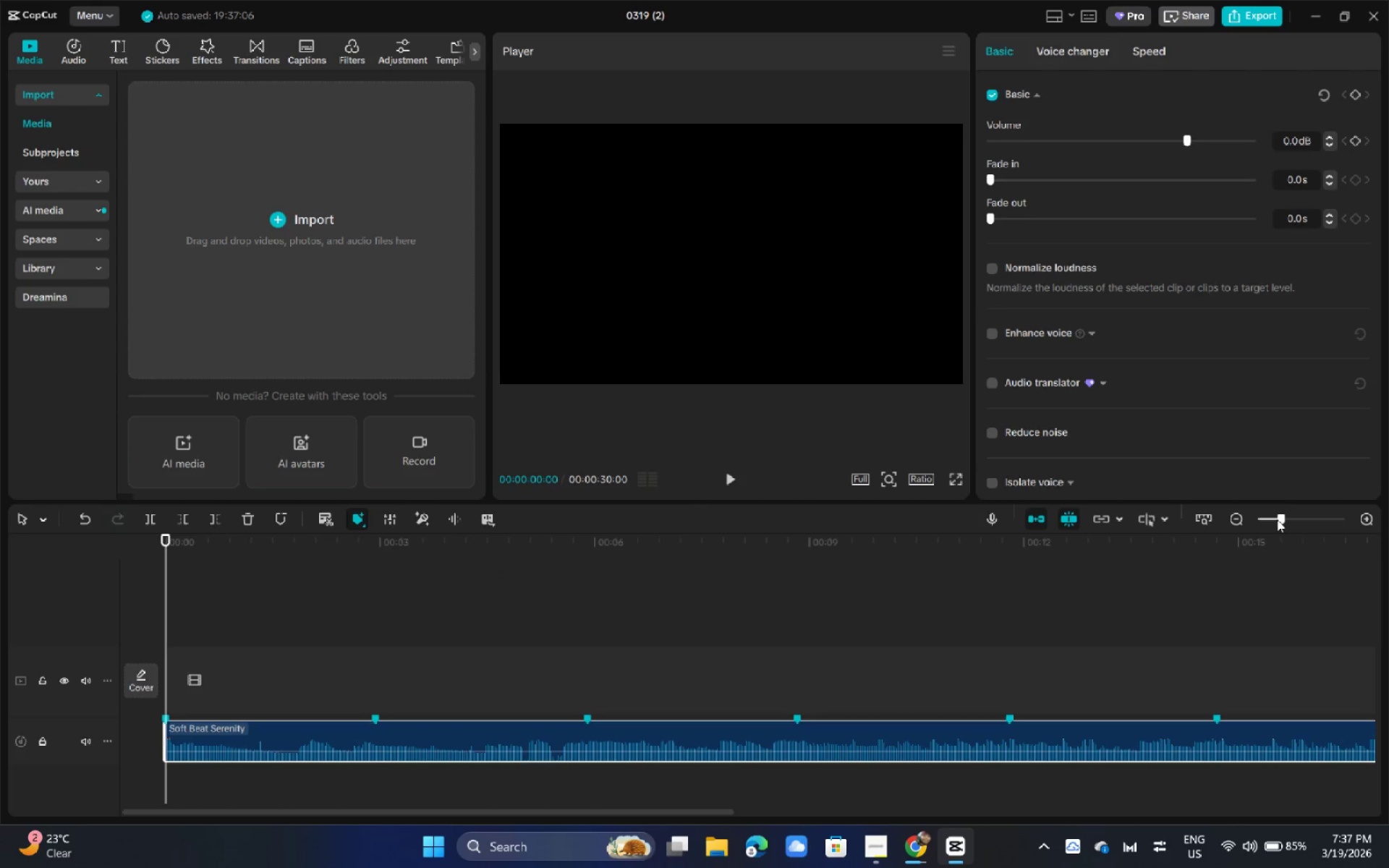 
left_click_drag(start_coordinate=[1277, 519], to_coordinate=[1267, 522])
 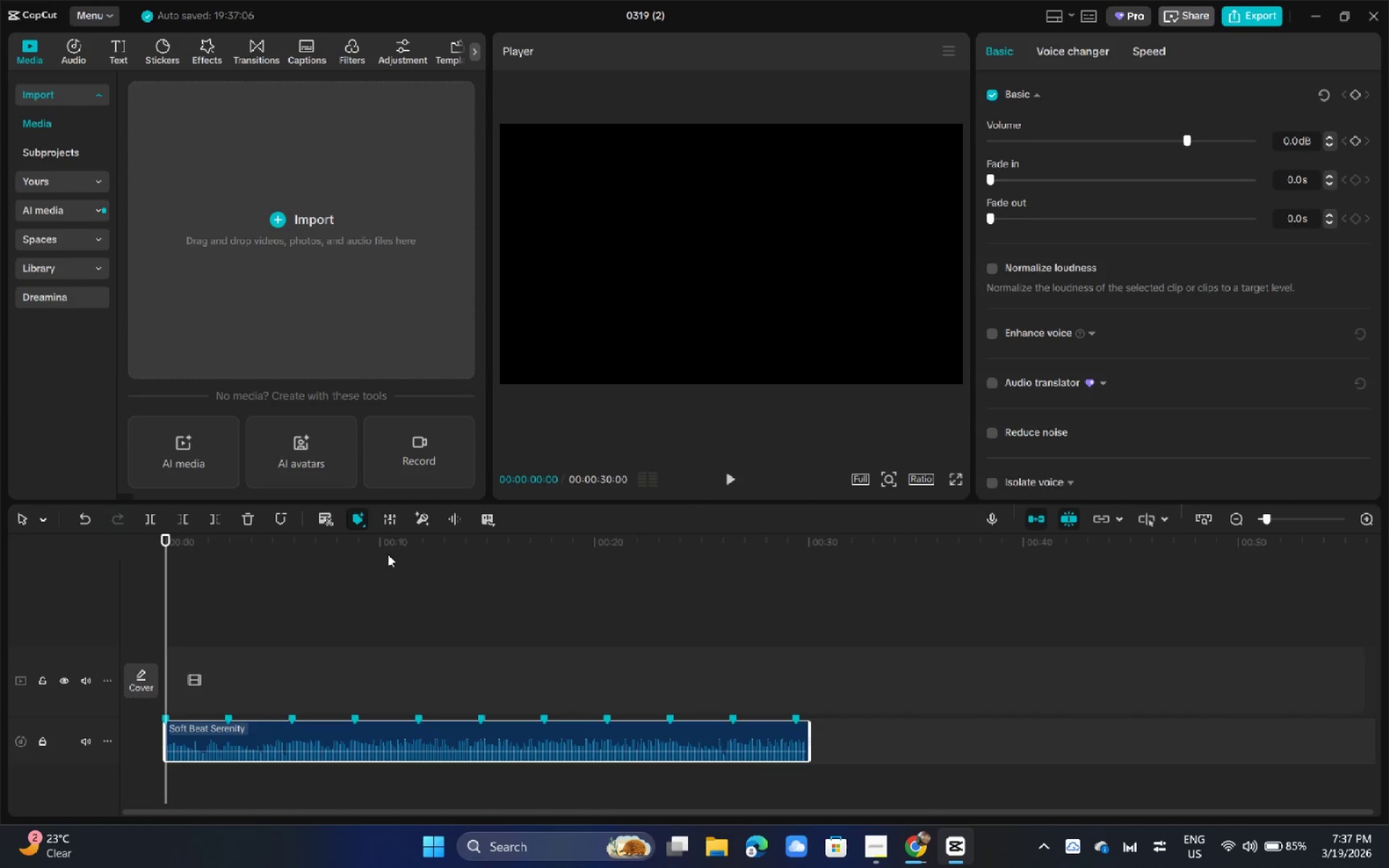 
wait(6.62)
 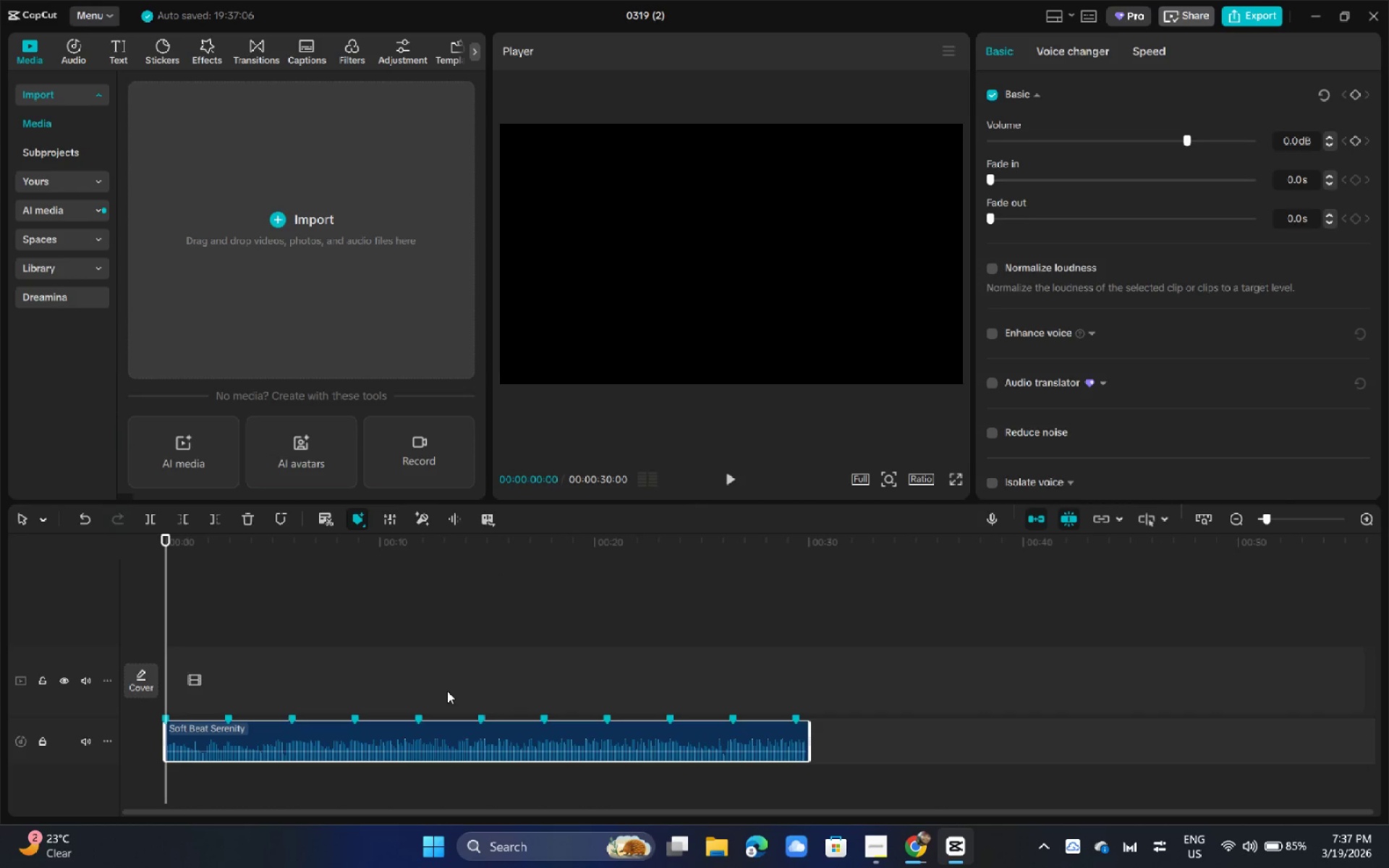 
key(Alt+AltLeft)
 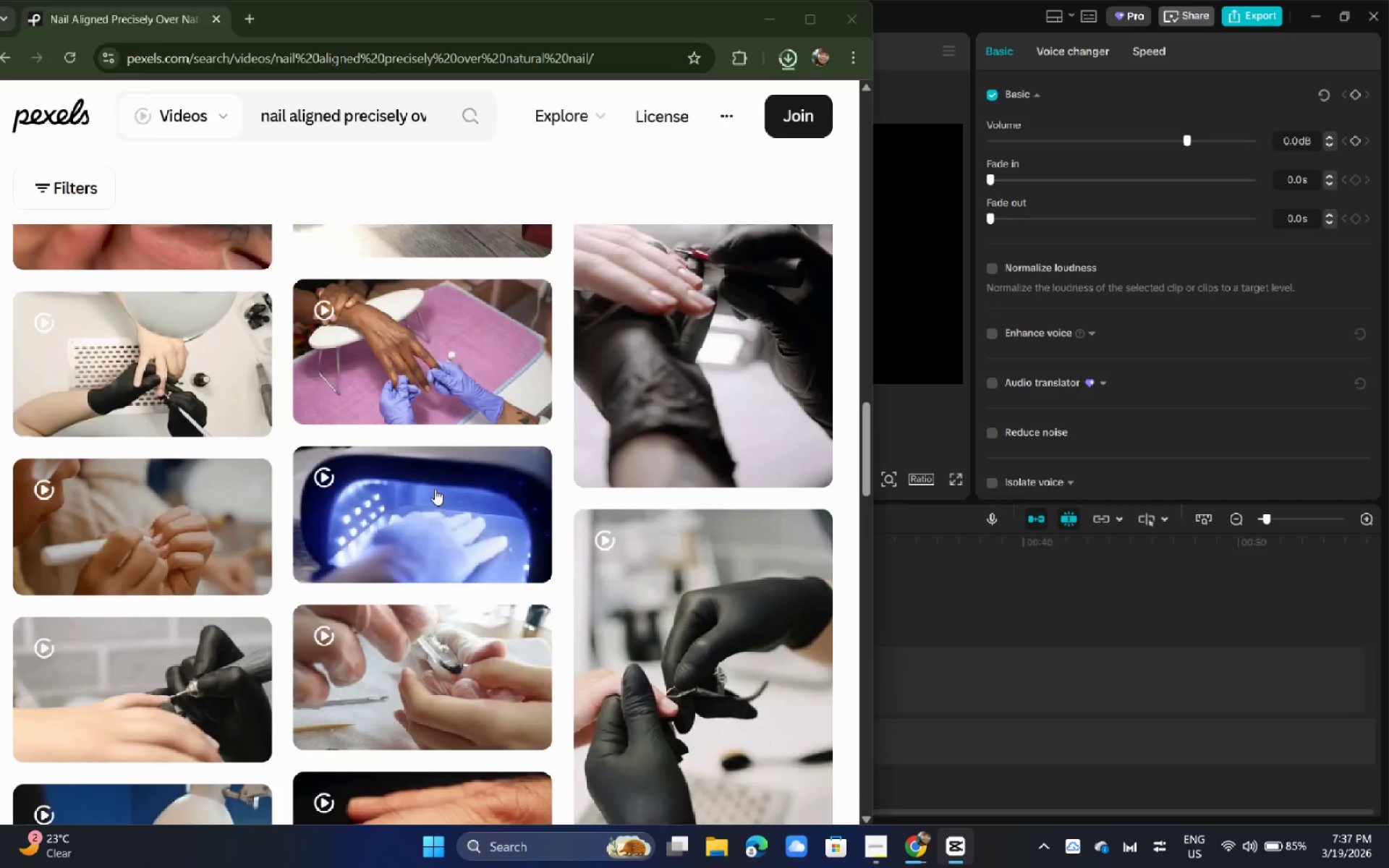 
key(Alt+Tab)
 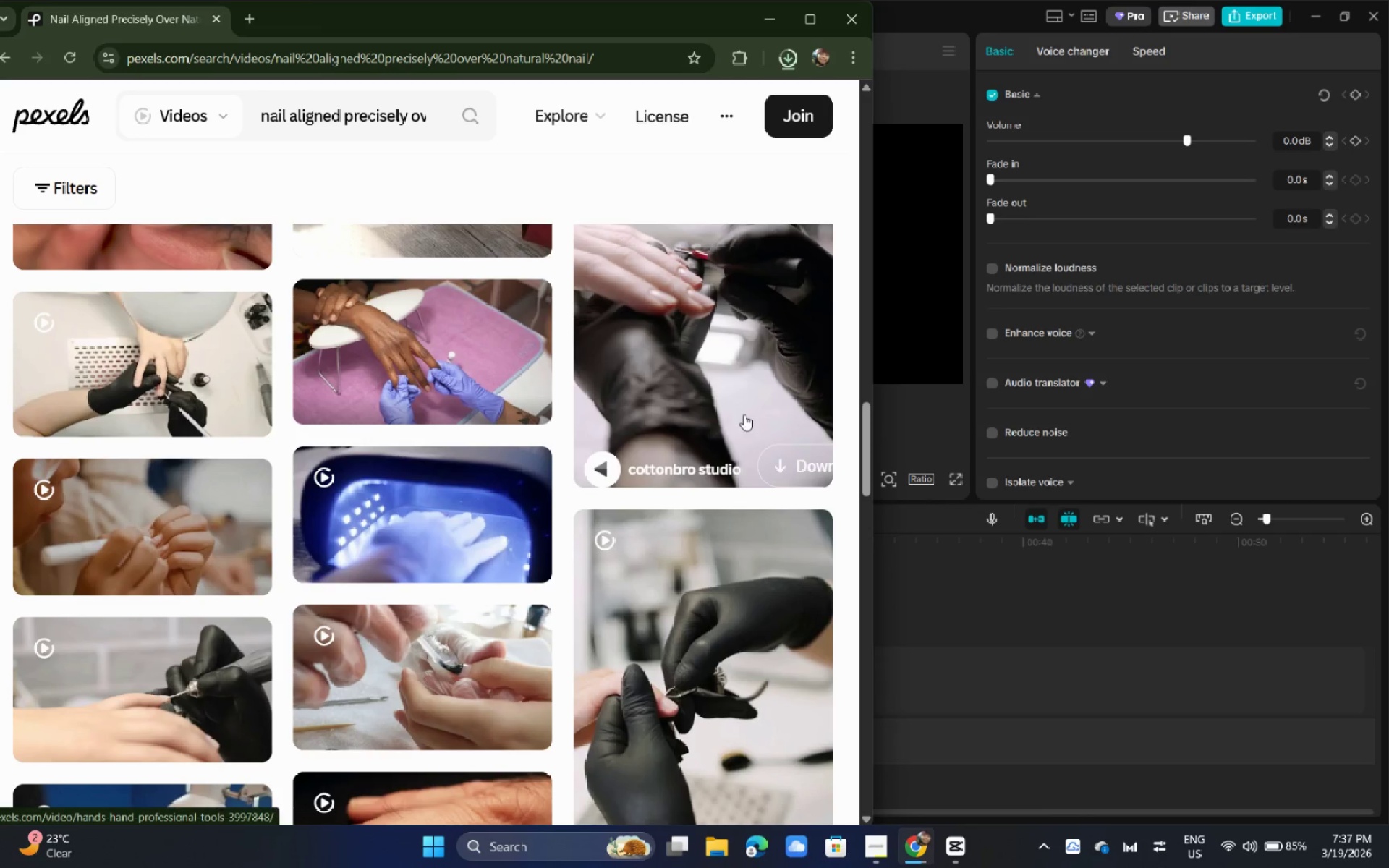 
left_click([874, 856])
 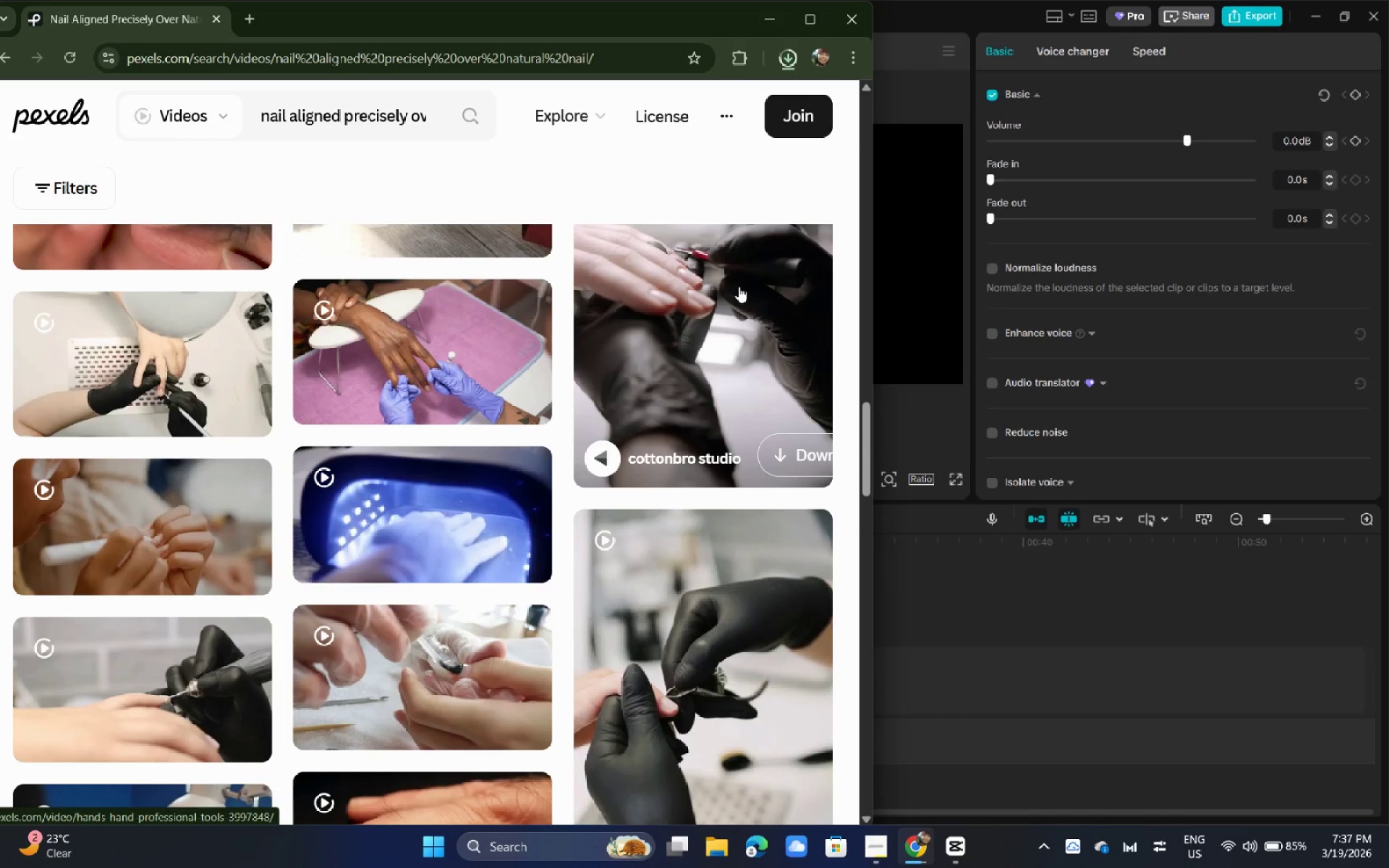 
scroll: coordinate [602, 345], scroll_direction: down, amount: 15.0
 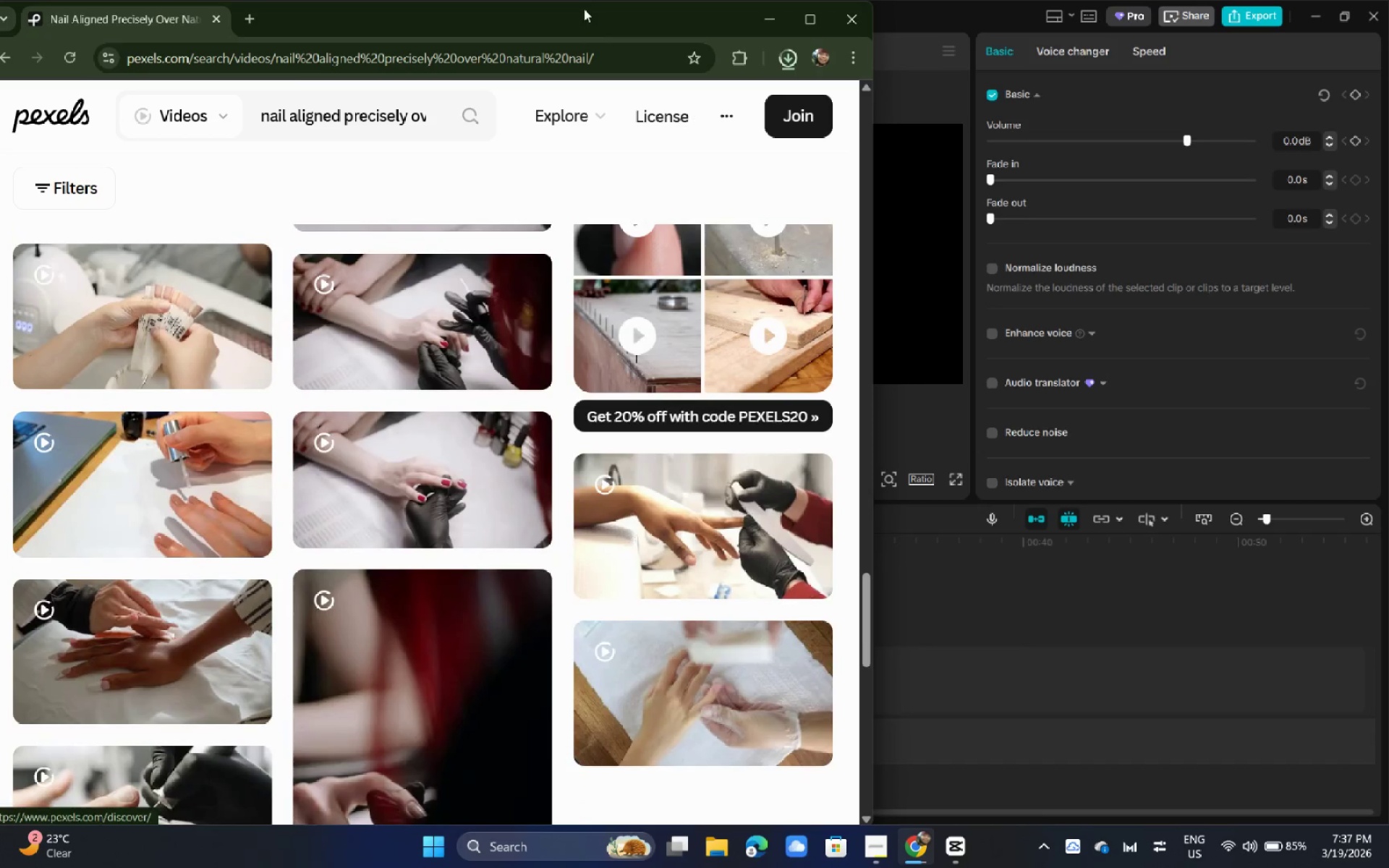 
double_click([582, 14])
 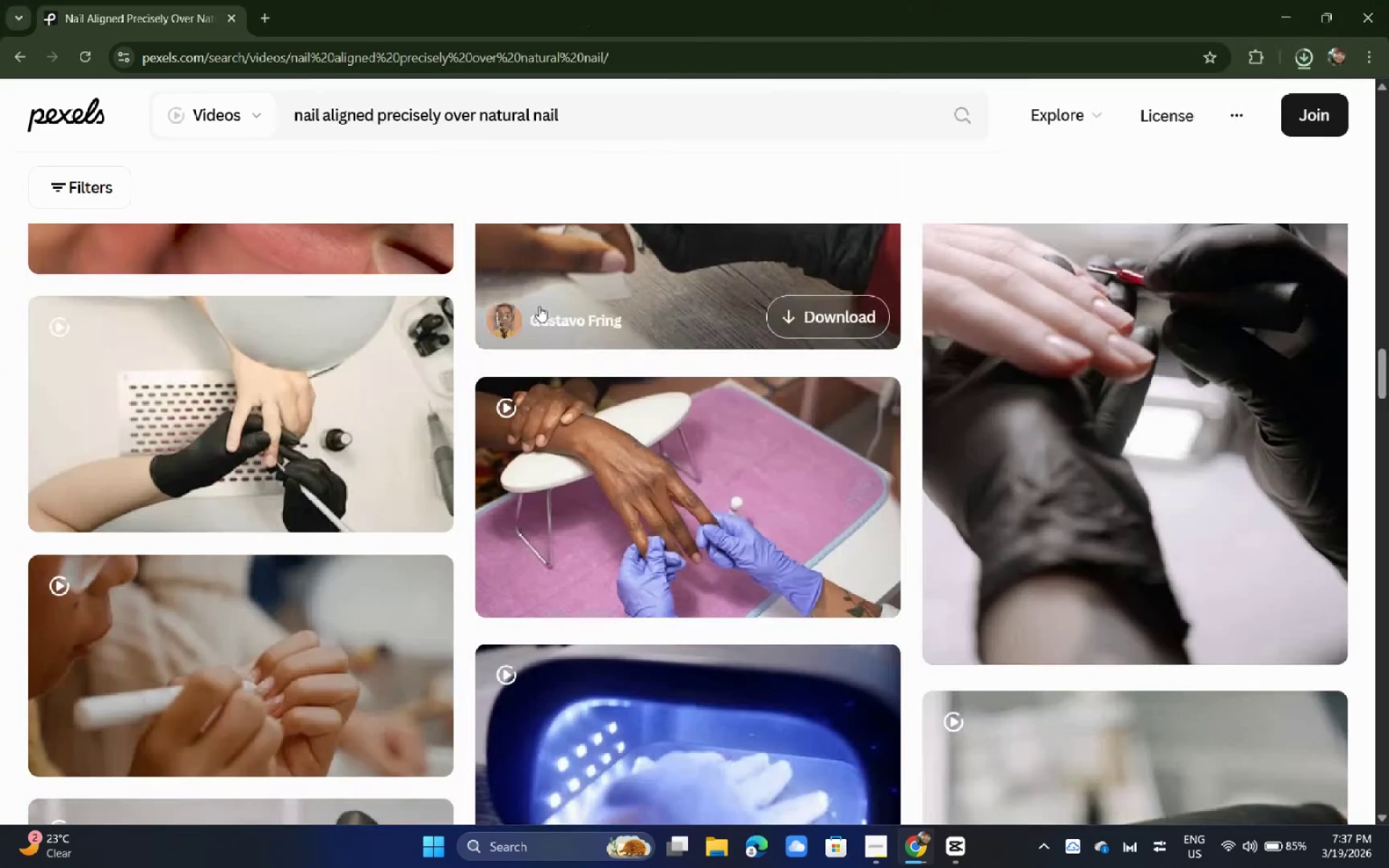 
scroll: coordinate [636, 279], scroll_direction: down, amount: 18.0
 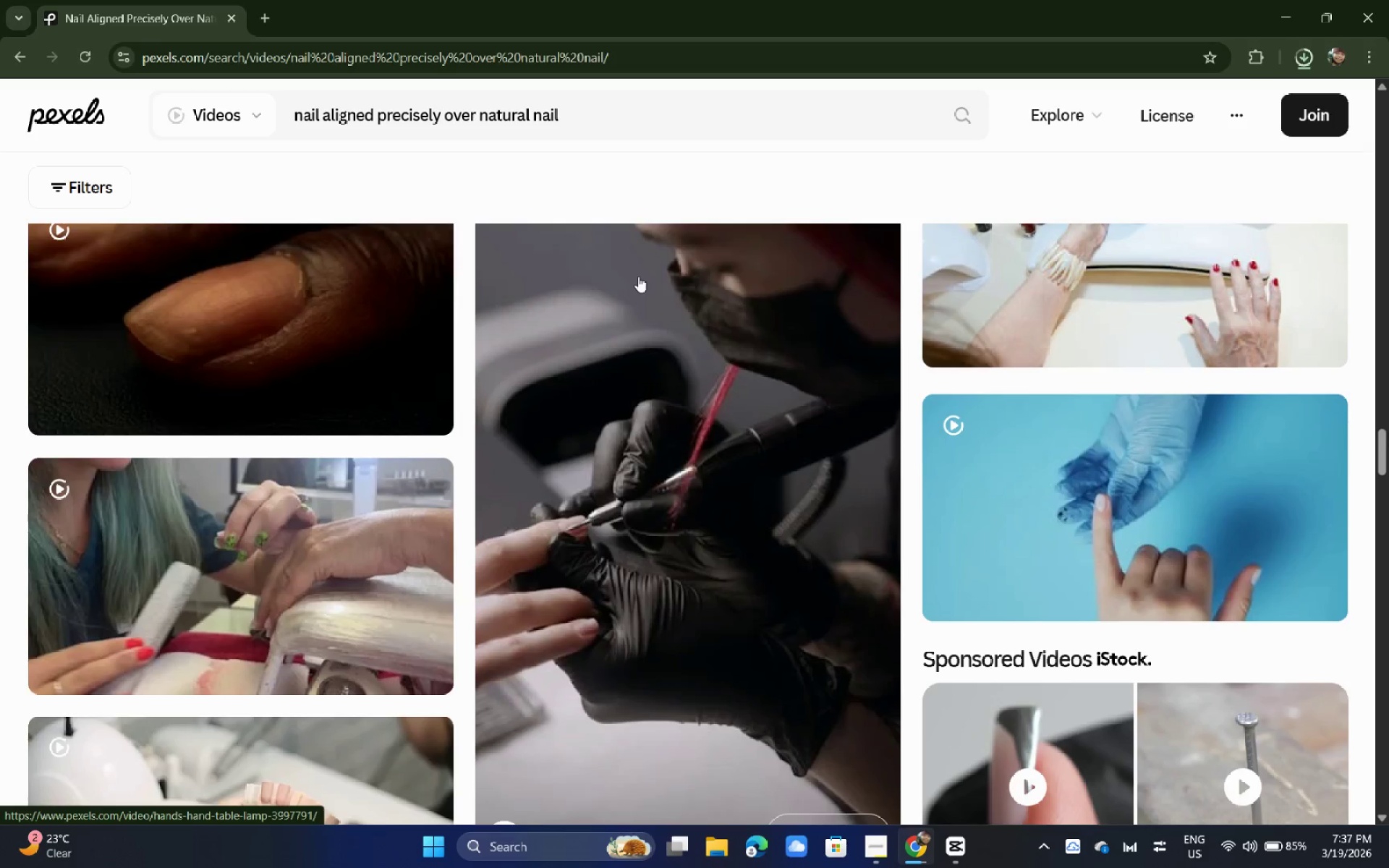 
scroll: coordinate [638, 282], scroll_direction: down, amount: 6.0
 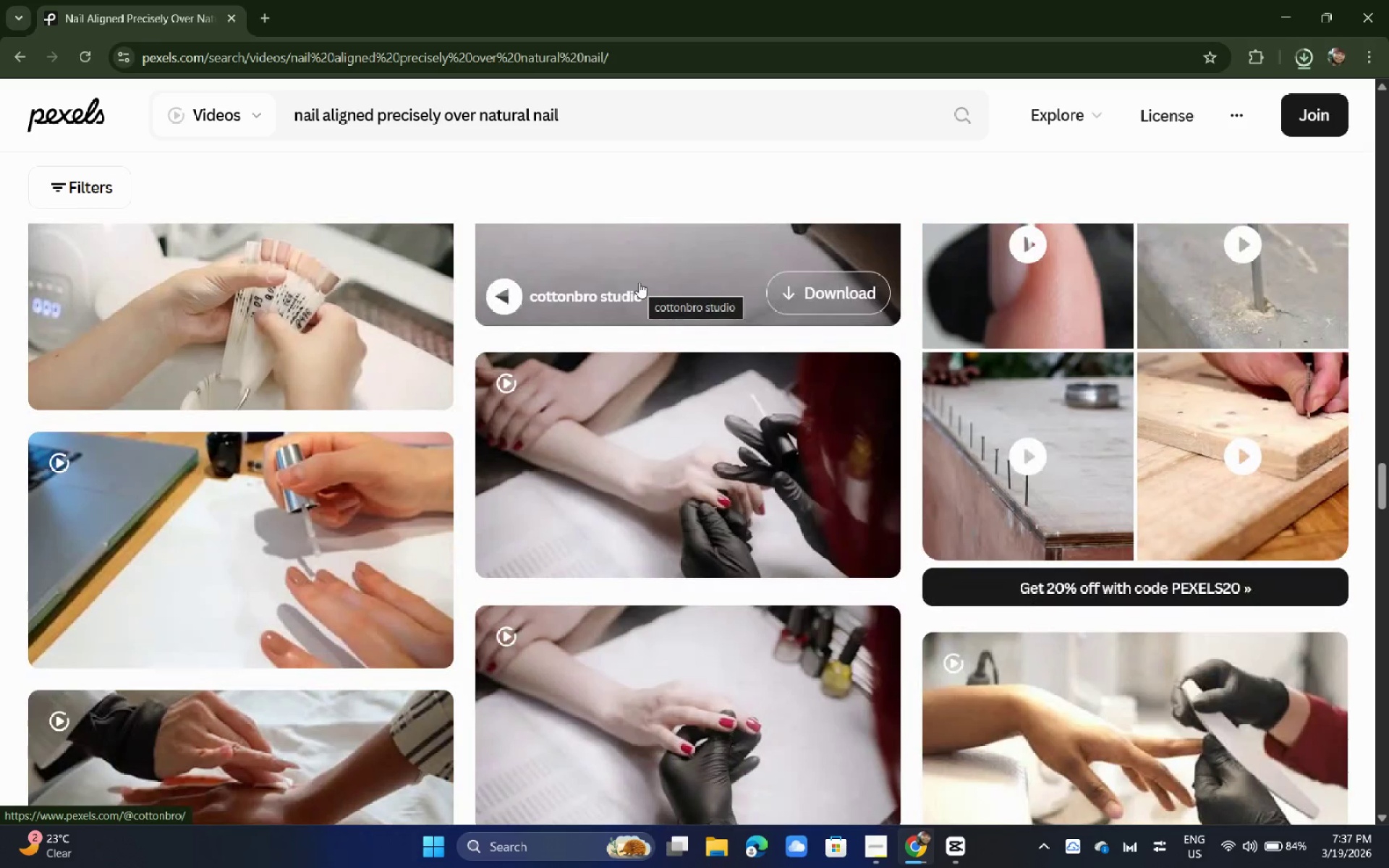 
scroll: coordinate [642, 282], scroll_direction: up, amount: 4.0
 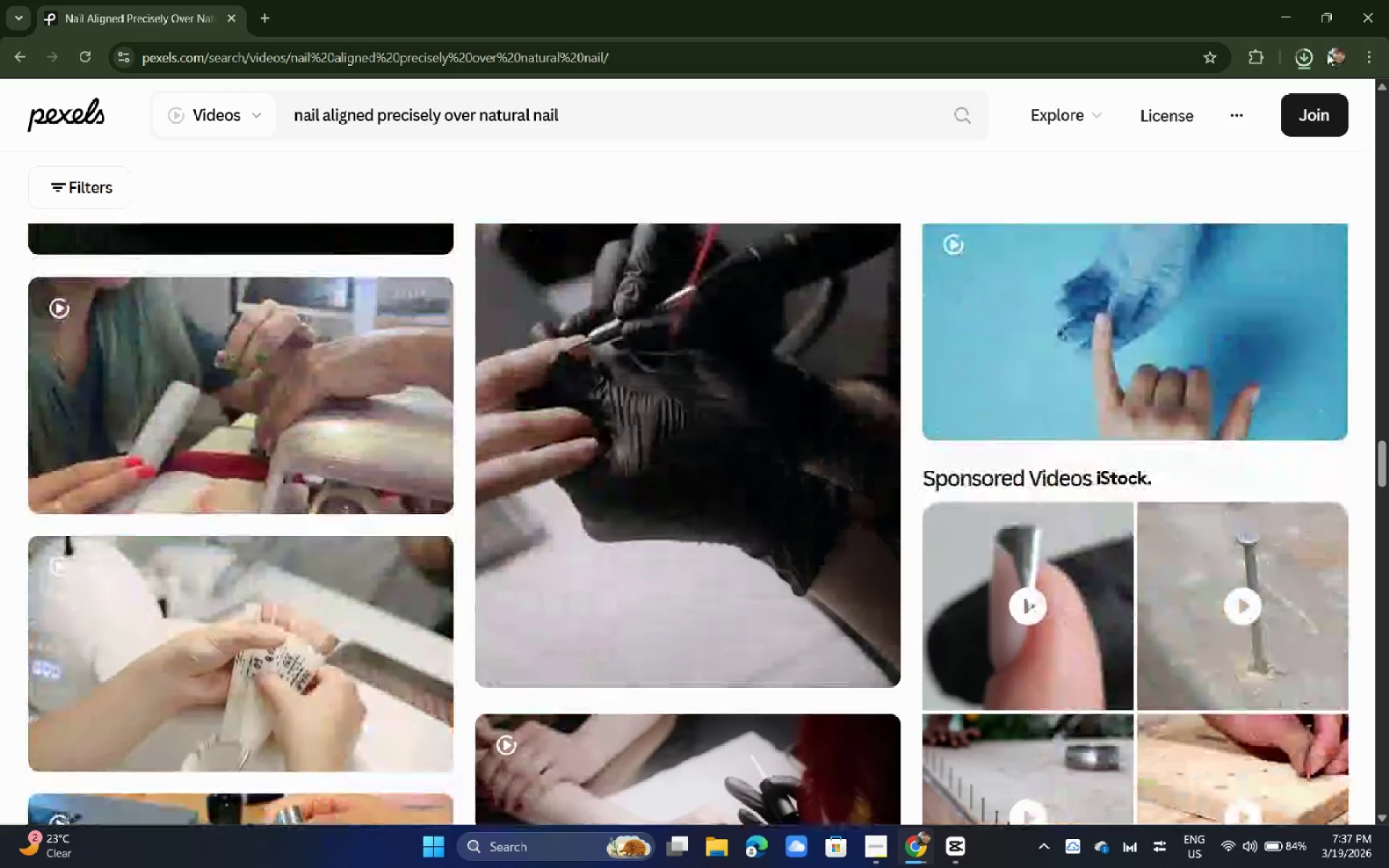 
left_click([1308, 48])
 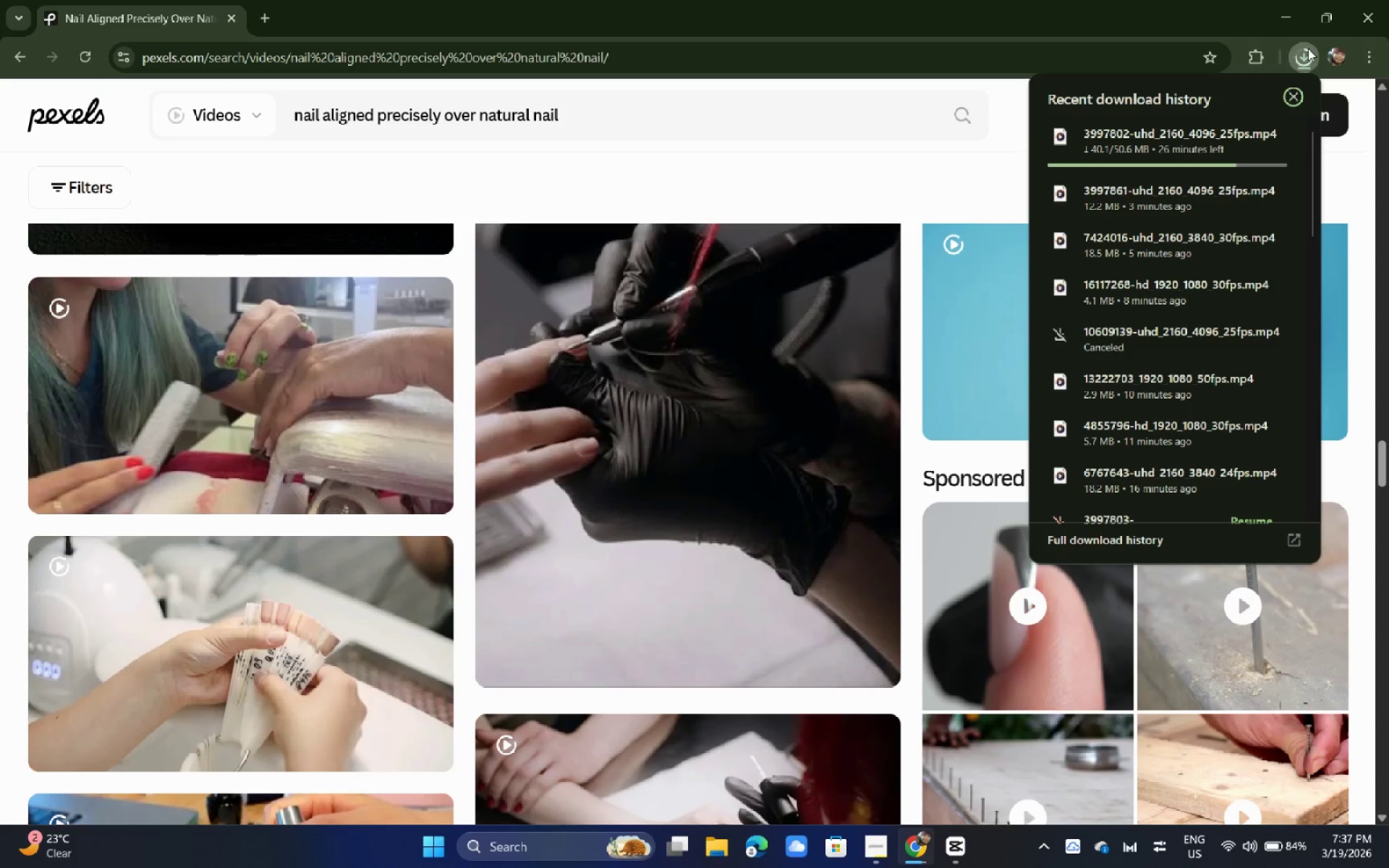 
wait(17.14)
 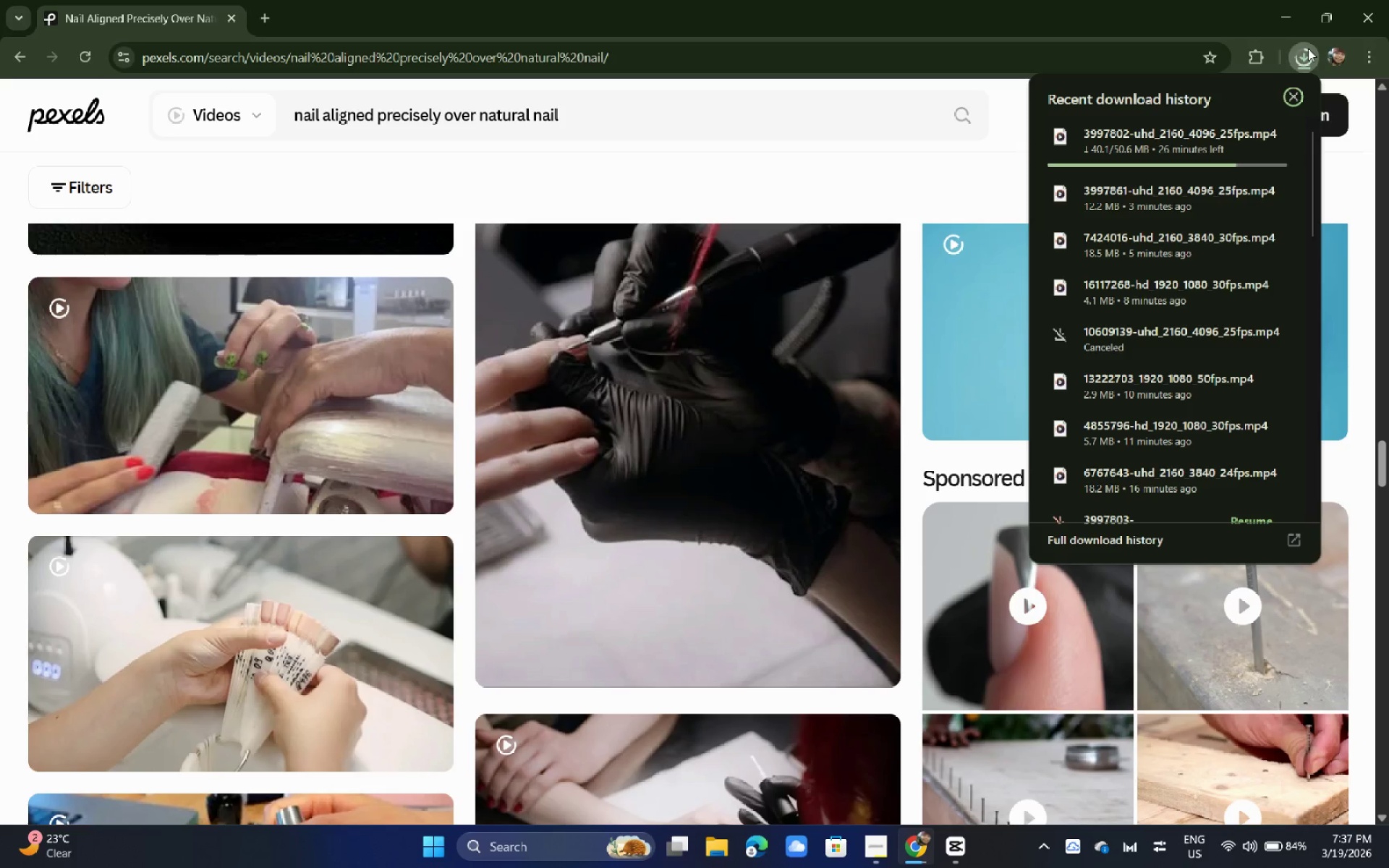 
left_click([876, 190])
 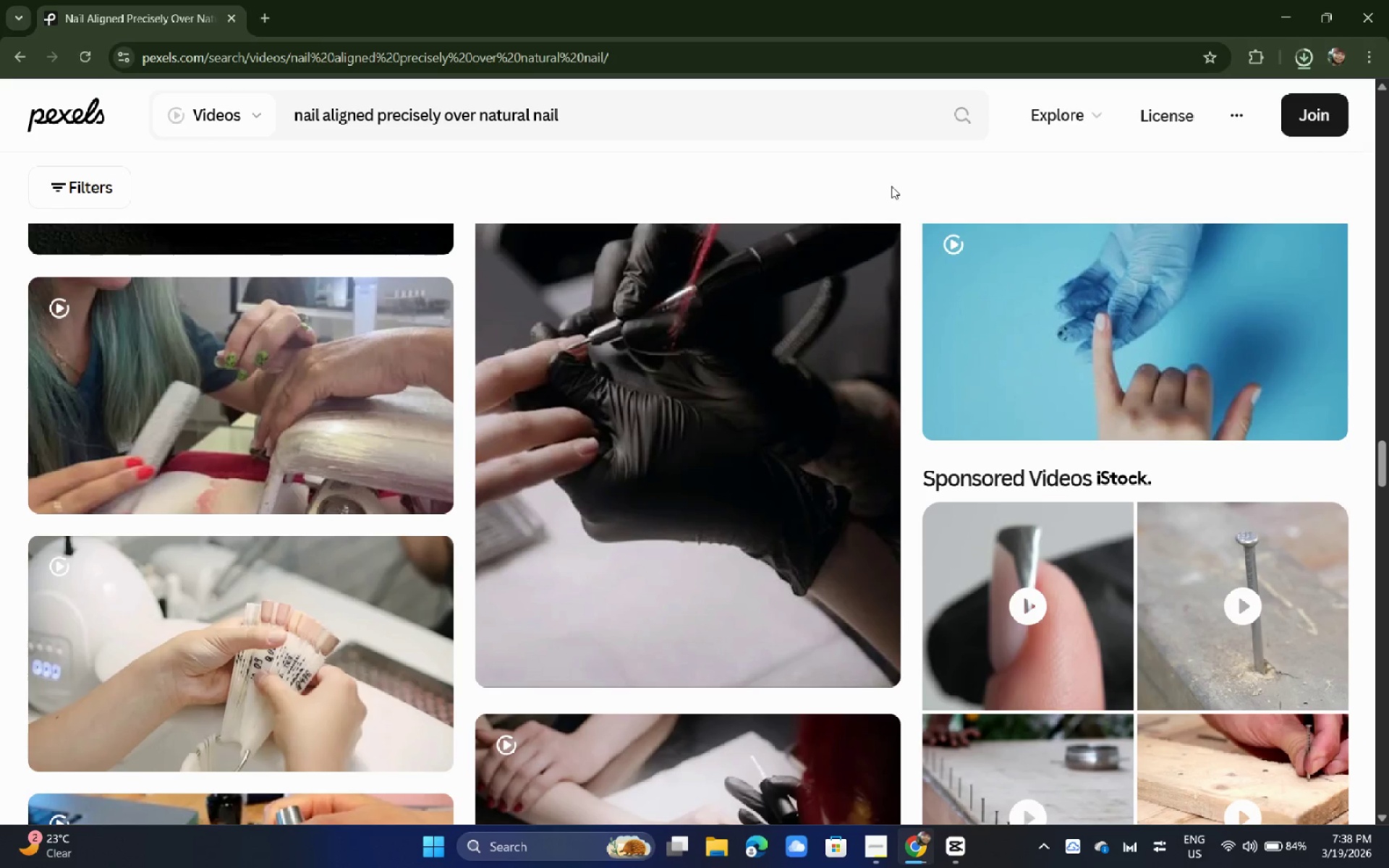 
wait(13.75)
 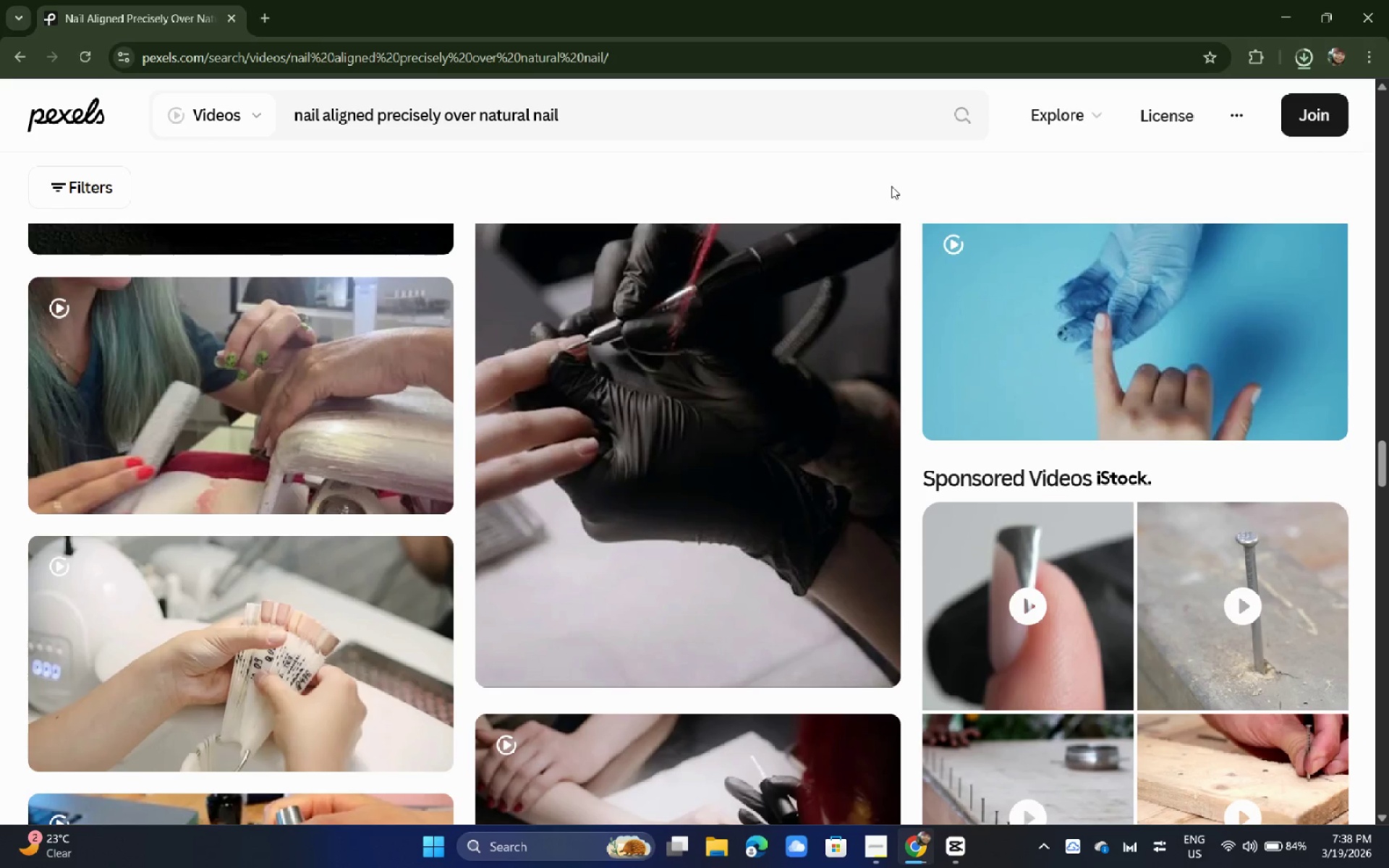 
left_click([1296, 64])
 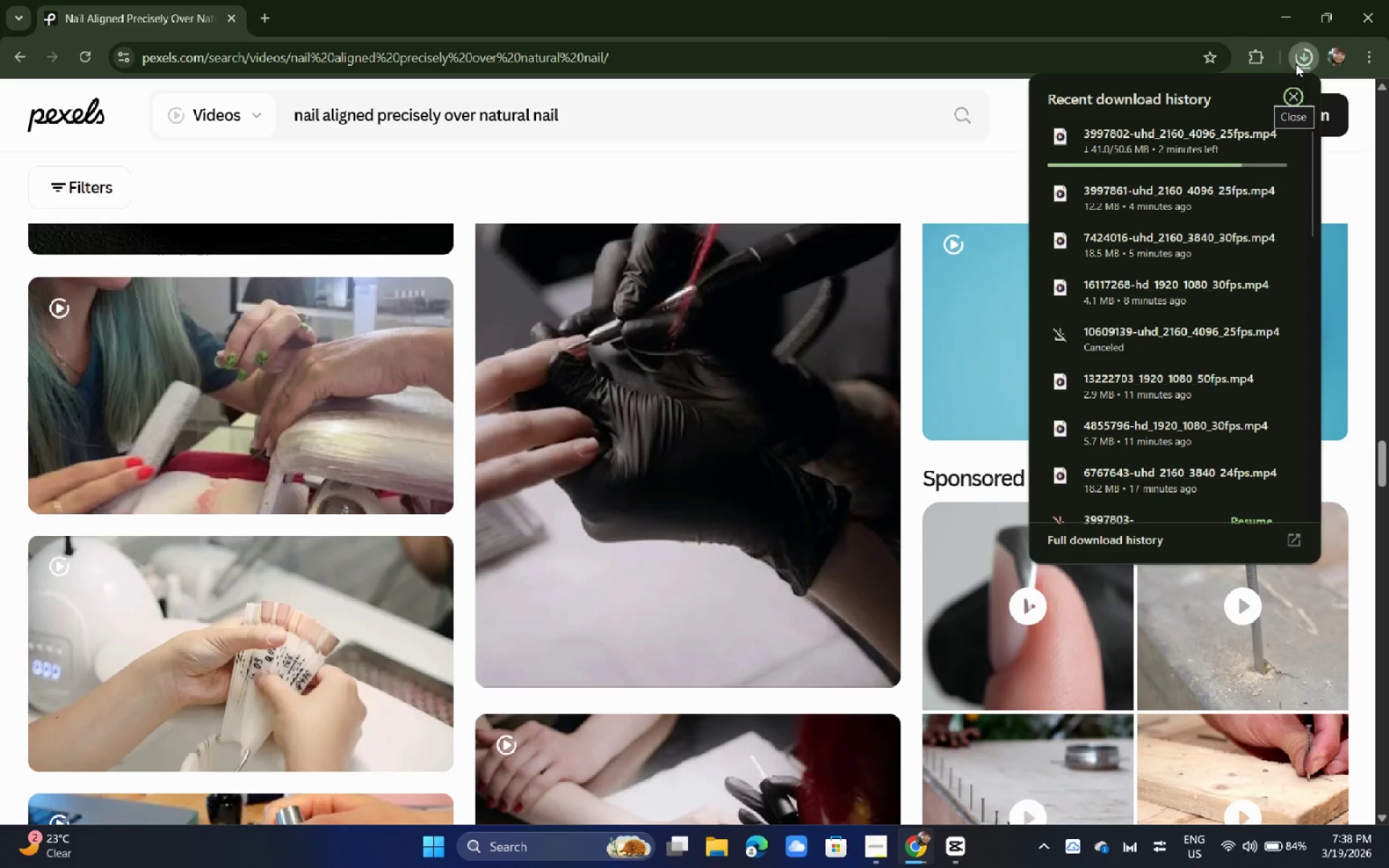 
left_click([1296, 64])
 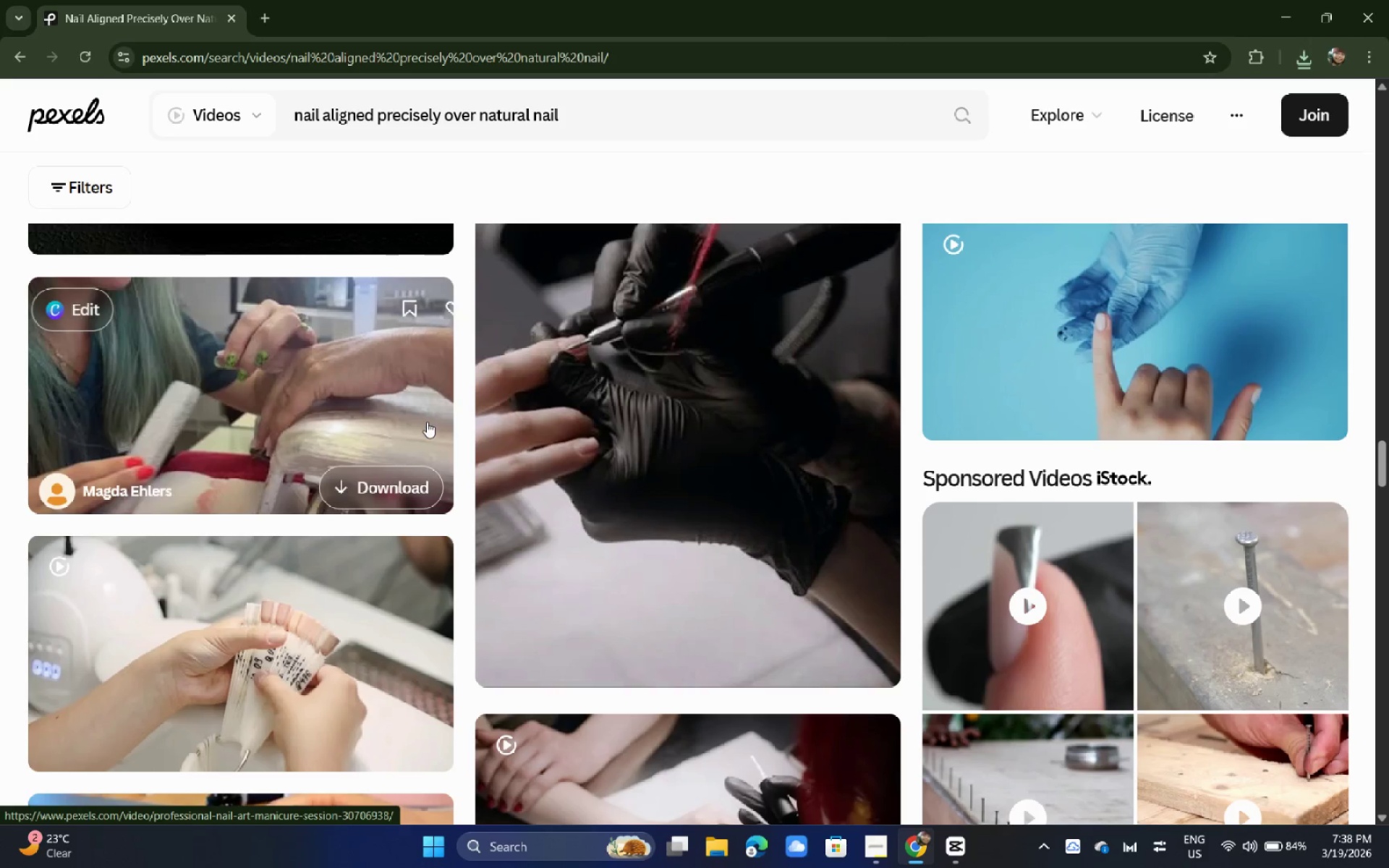 
scroll: coordinate [436, 406], scroll_direction: up, amount: 11.0
 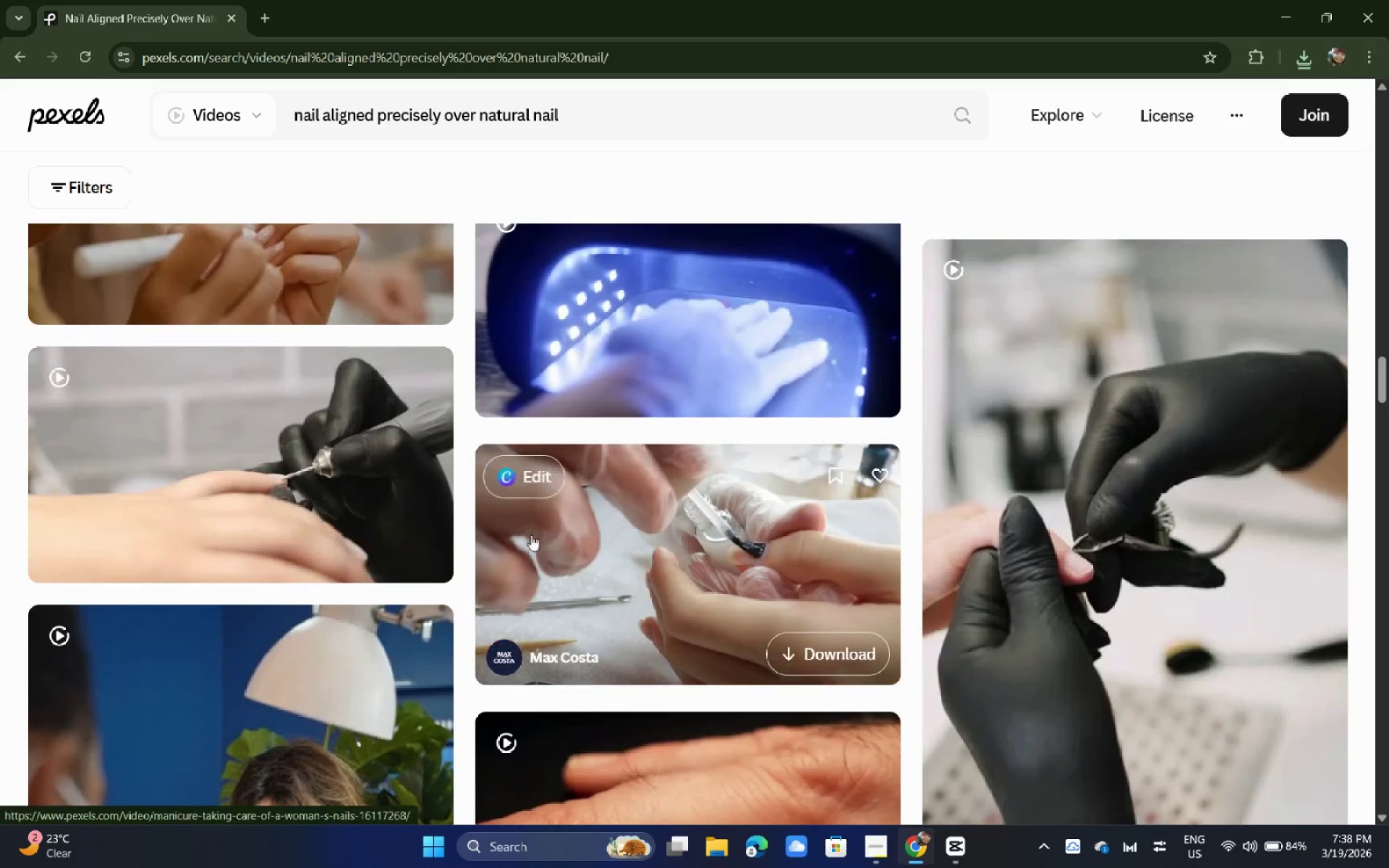 
left_click([641, 509])
 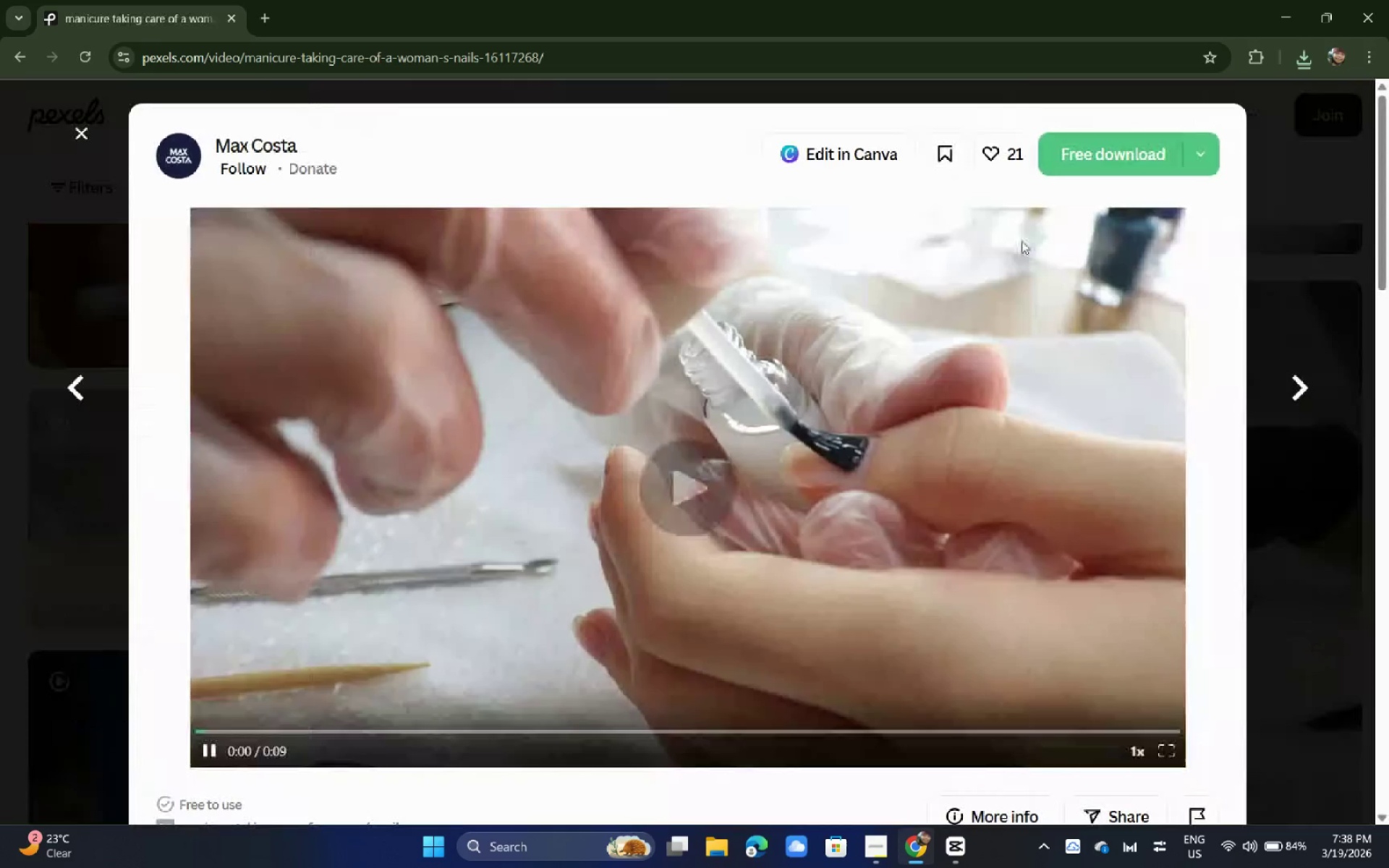 
left_click([1088, 135])
 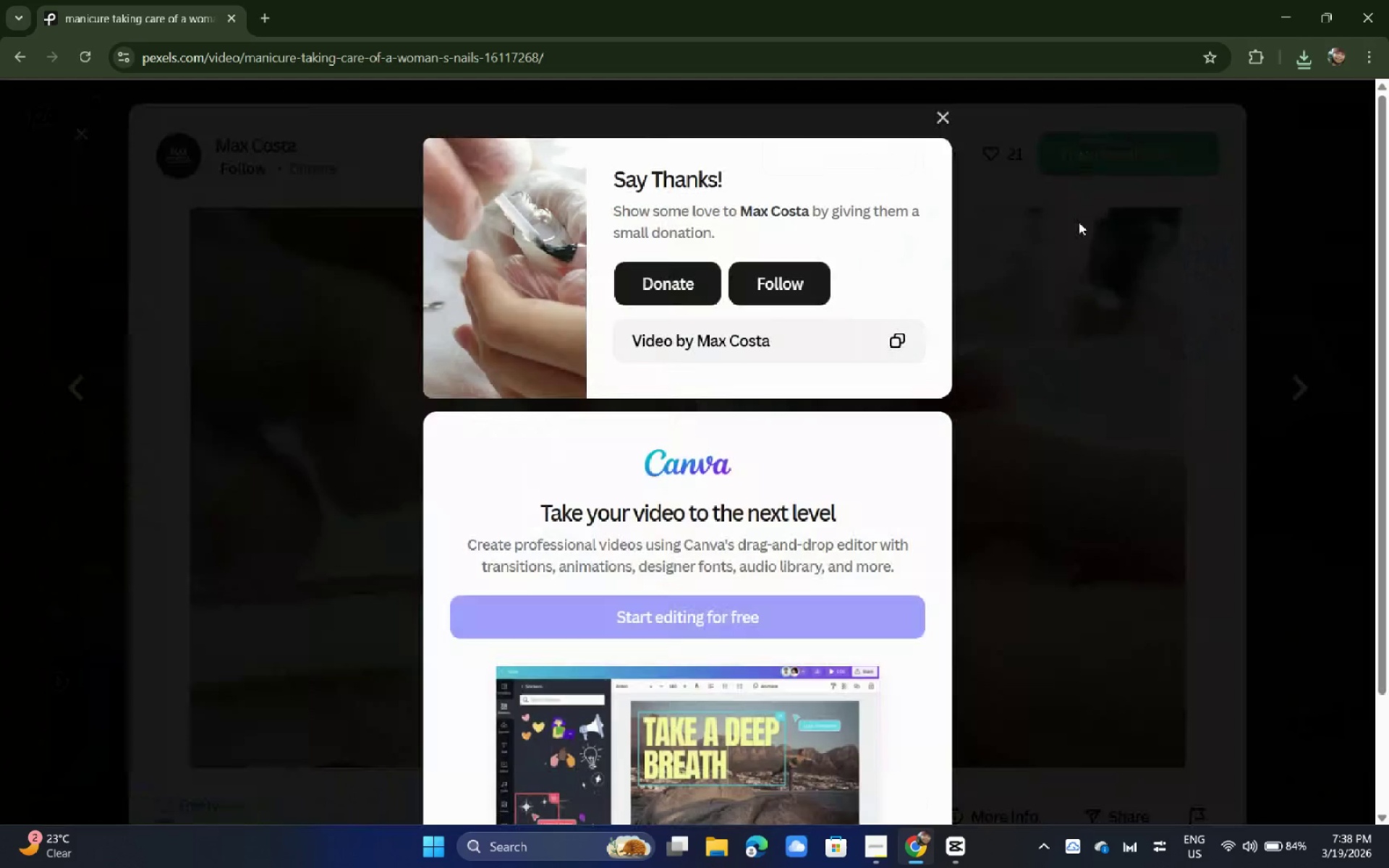 
left_click([1079, 222])
 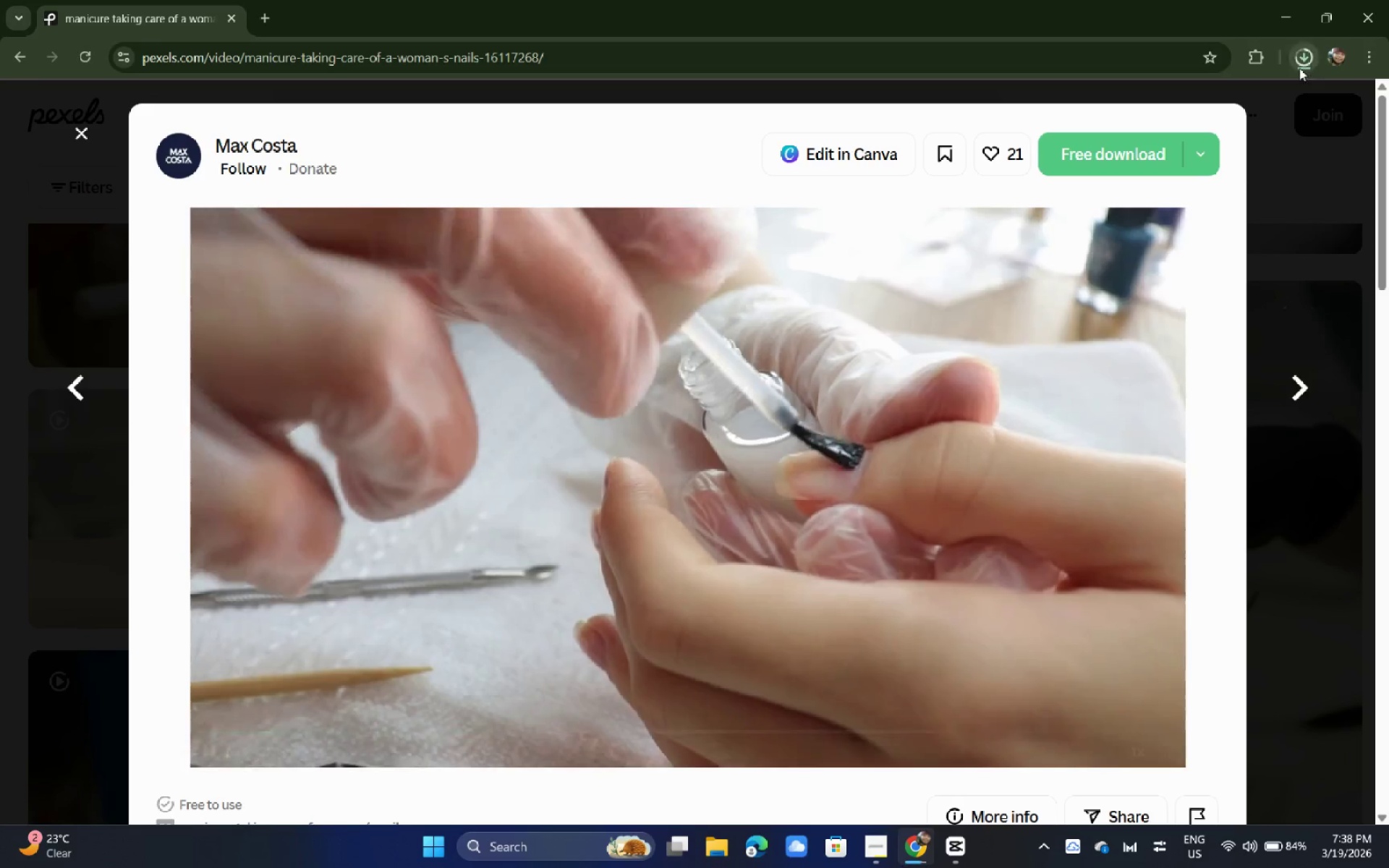 
left_click([1302, 61])
 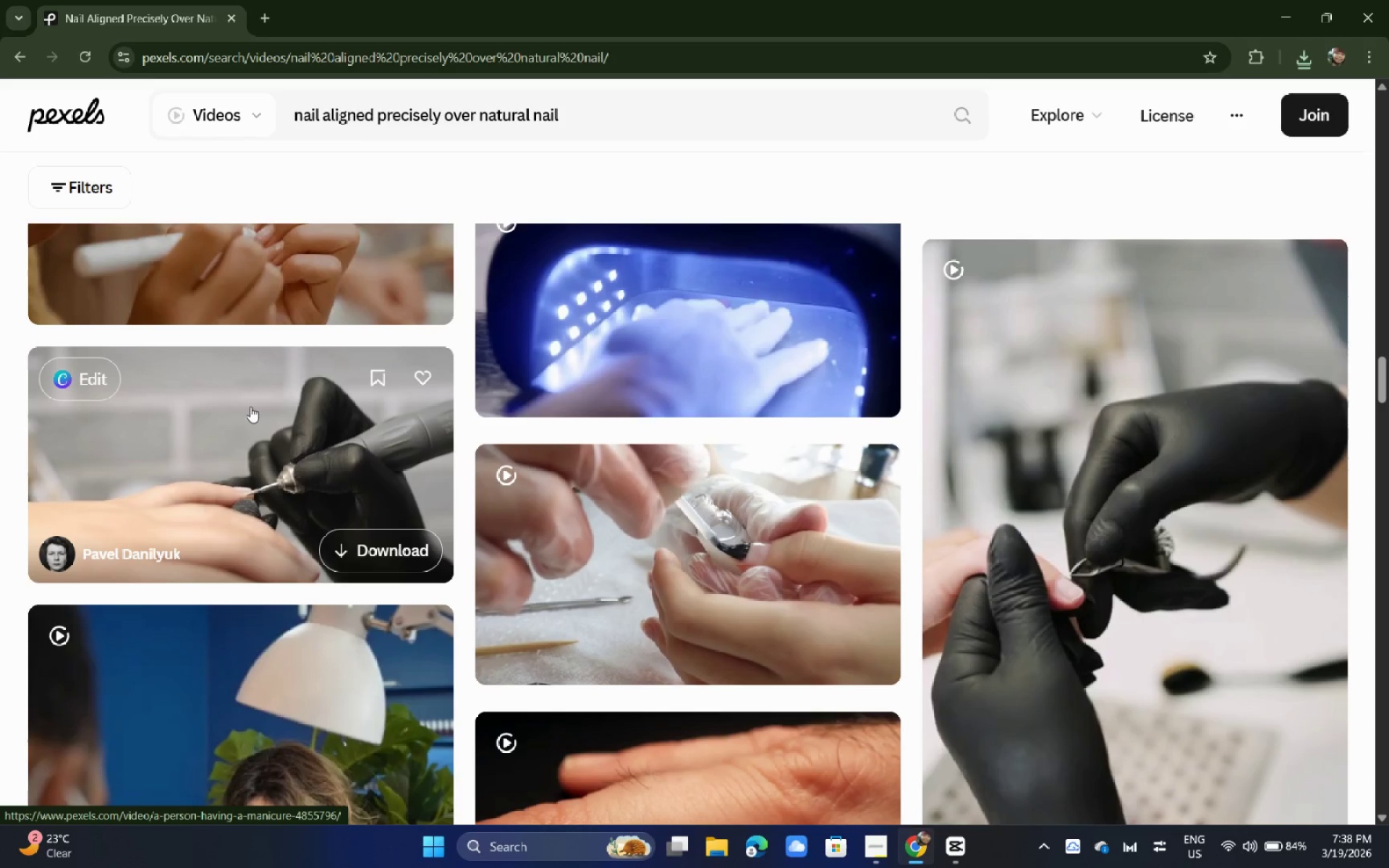 
wait(22.42)
 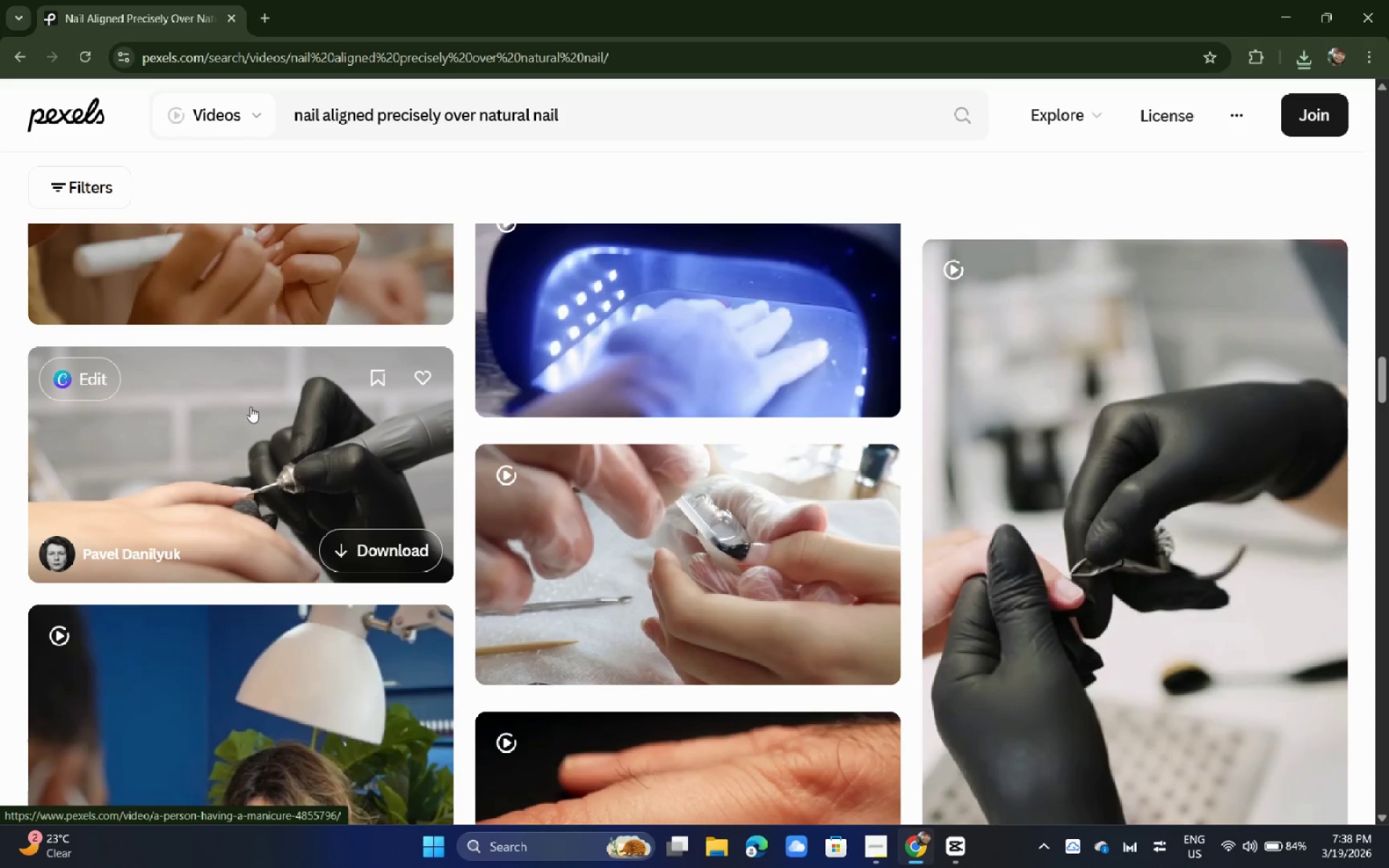 
key(Alt+AltLeft)
 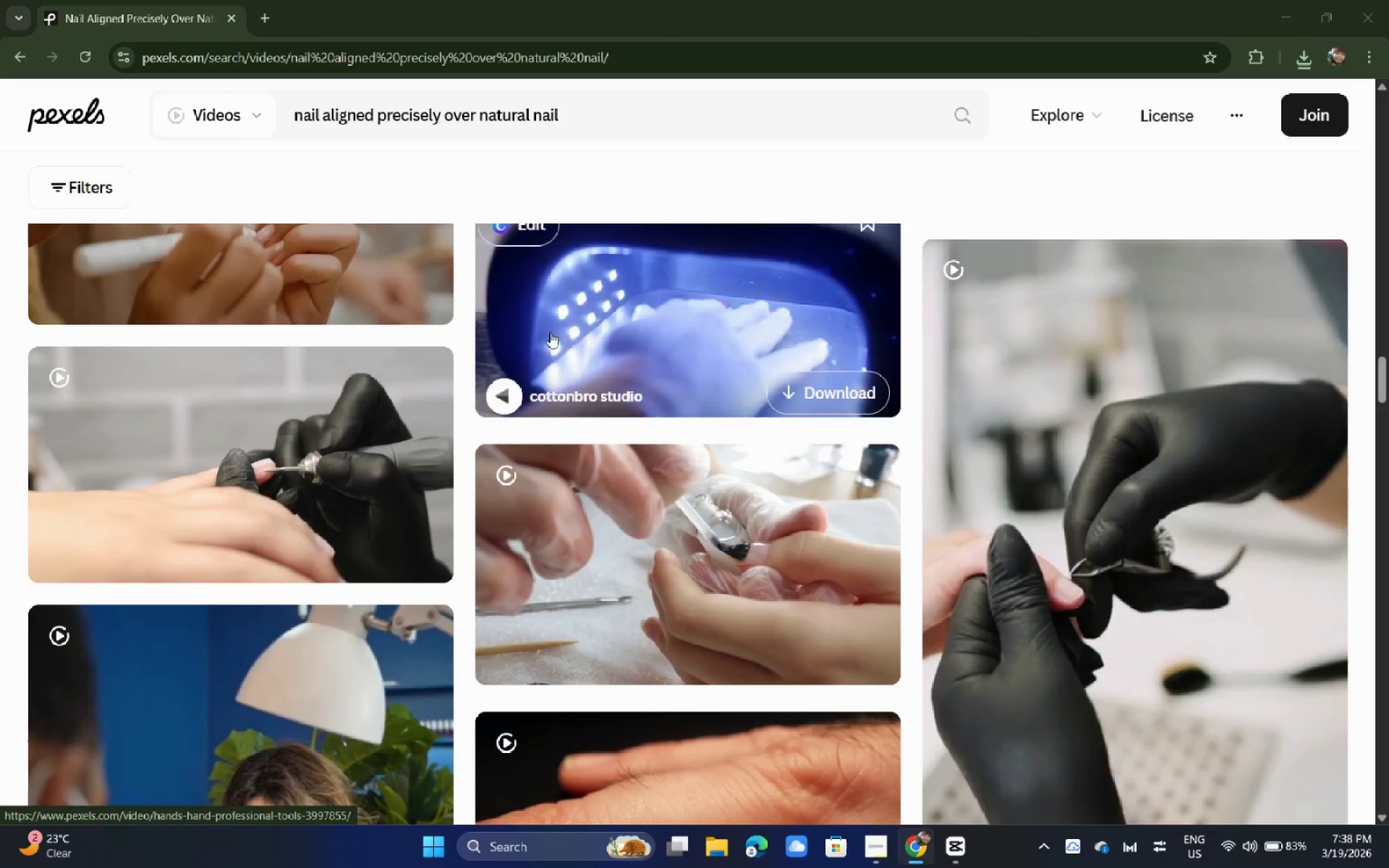 
key(Alt+Tab)